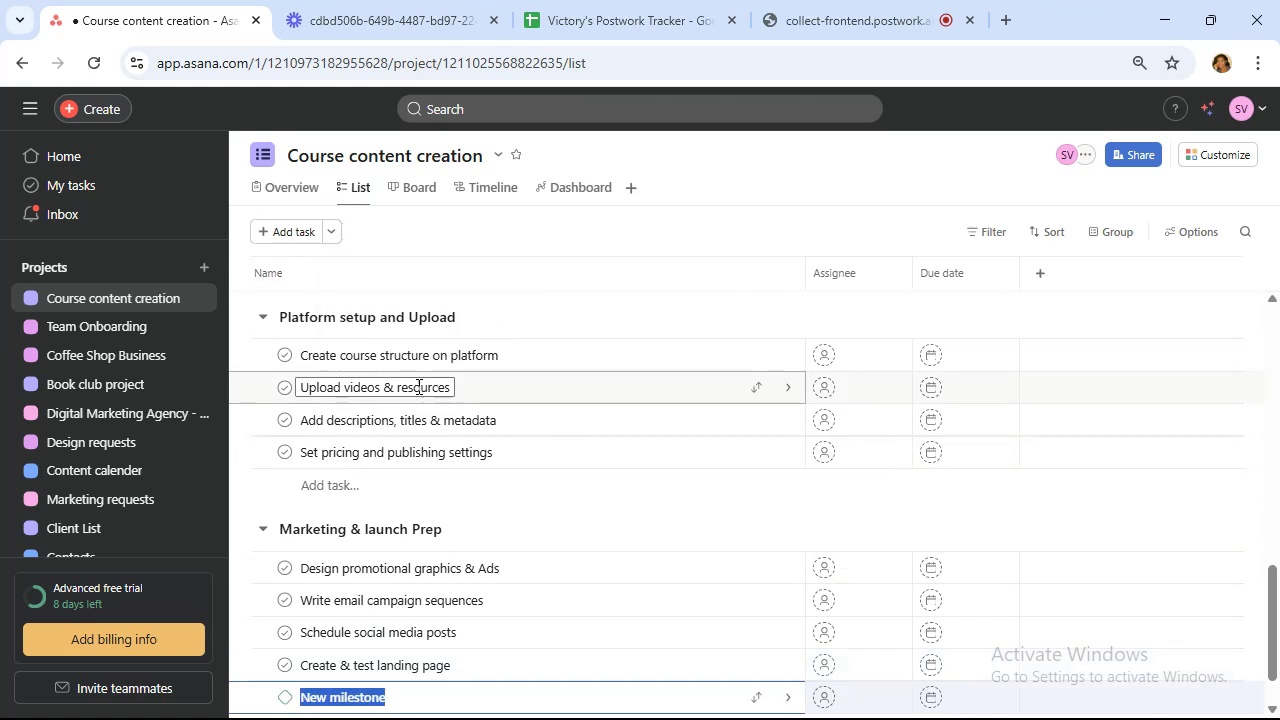 
scroll: coordinate [410, 395], scroll_direction: down, amount: 6.0
 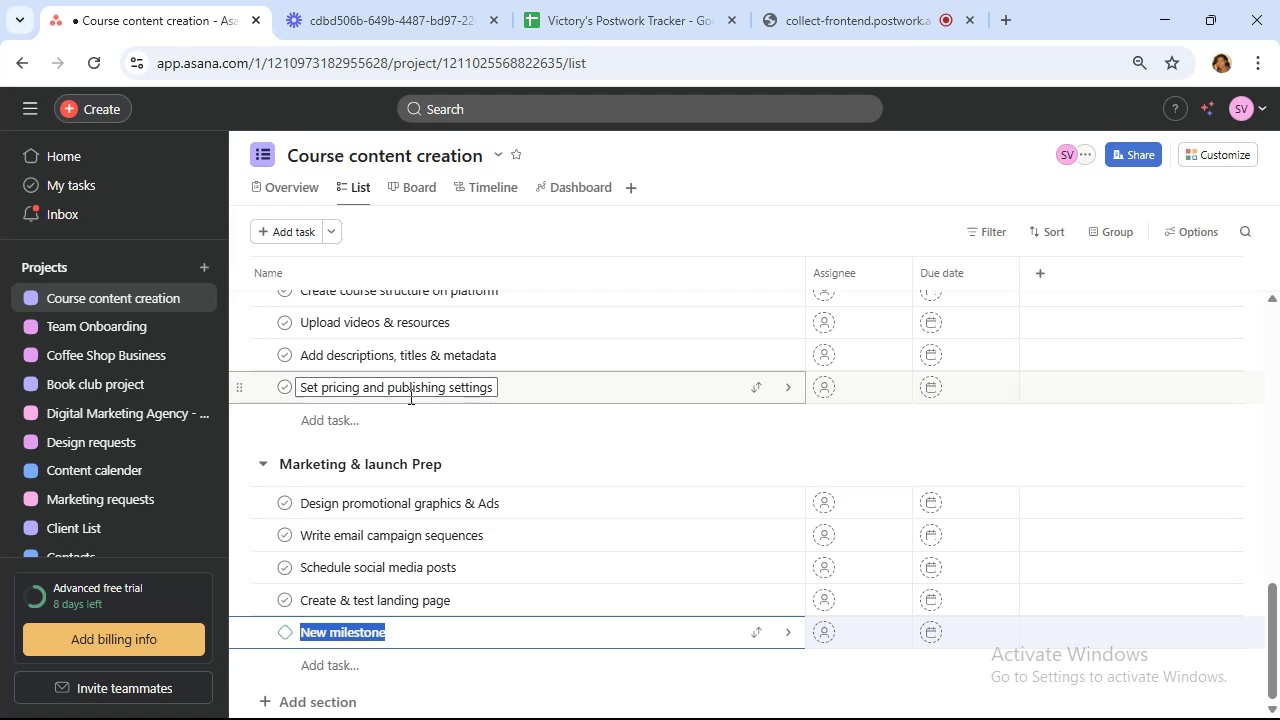 
wait(17.33)
 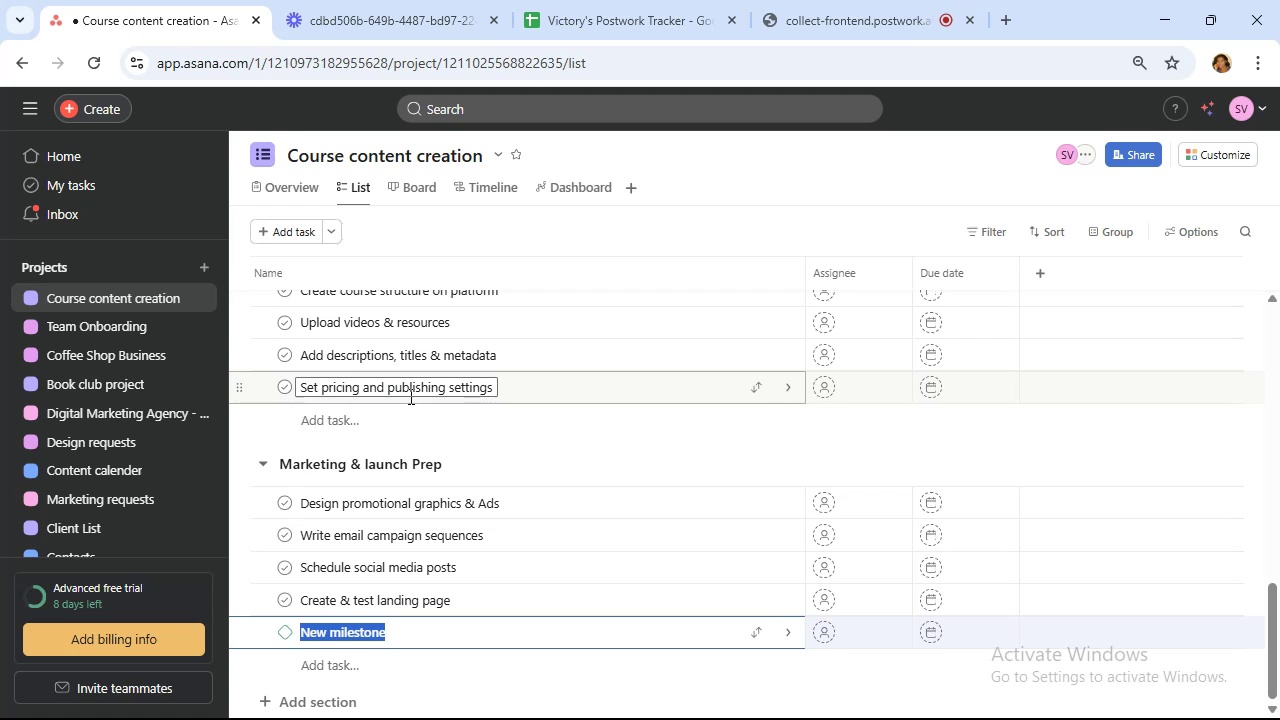 
key(Backspace)
 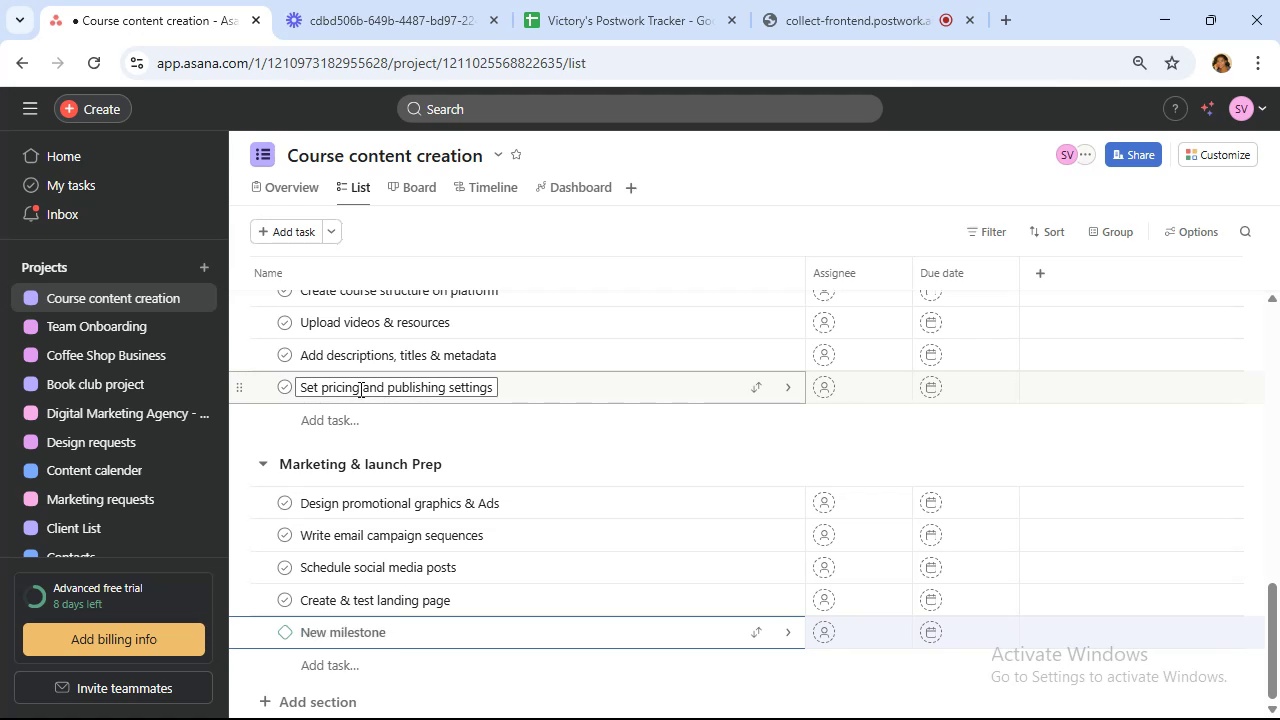 
scroll: coordinate [427, 437], scroll_direction: down, amount: 2.0
 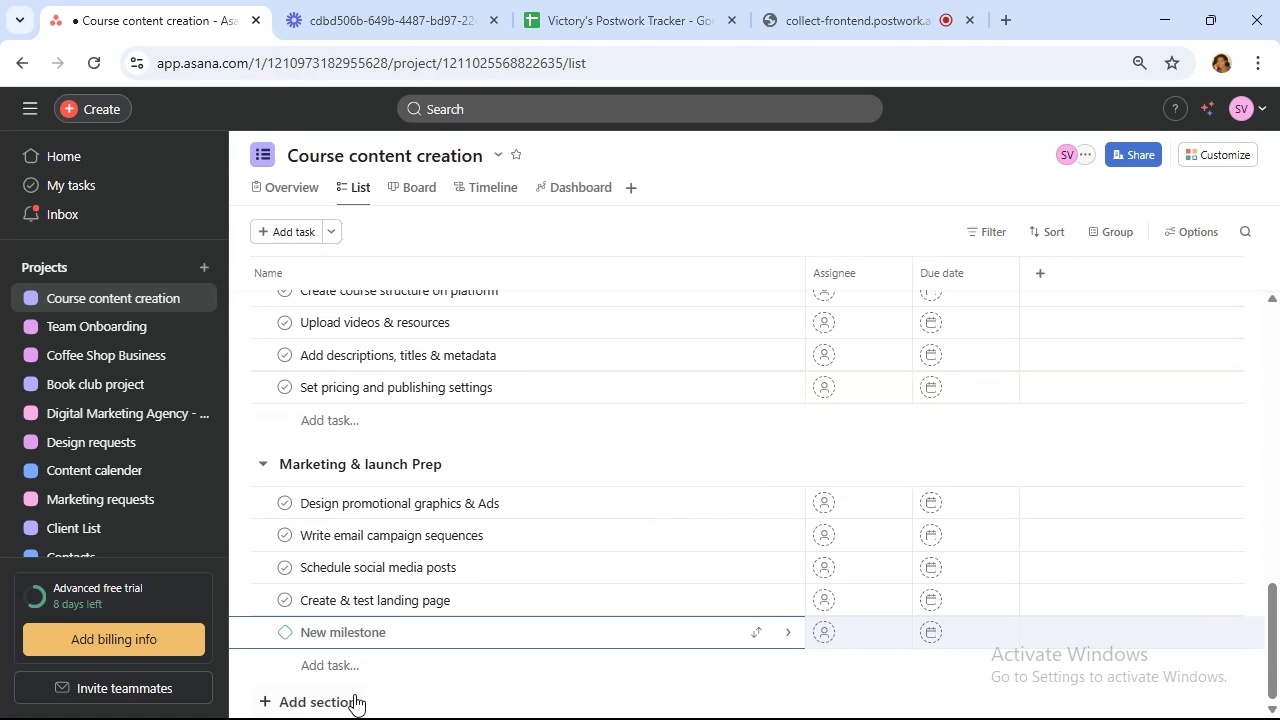 
left_click([351, 702])
 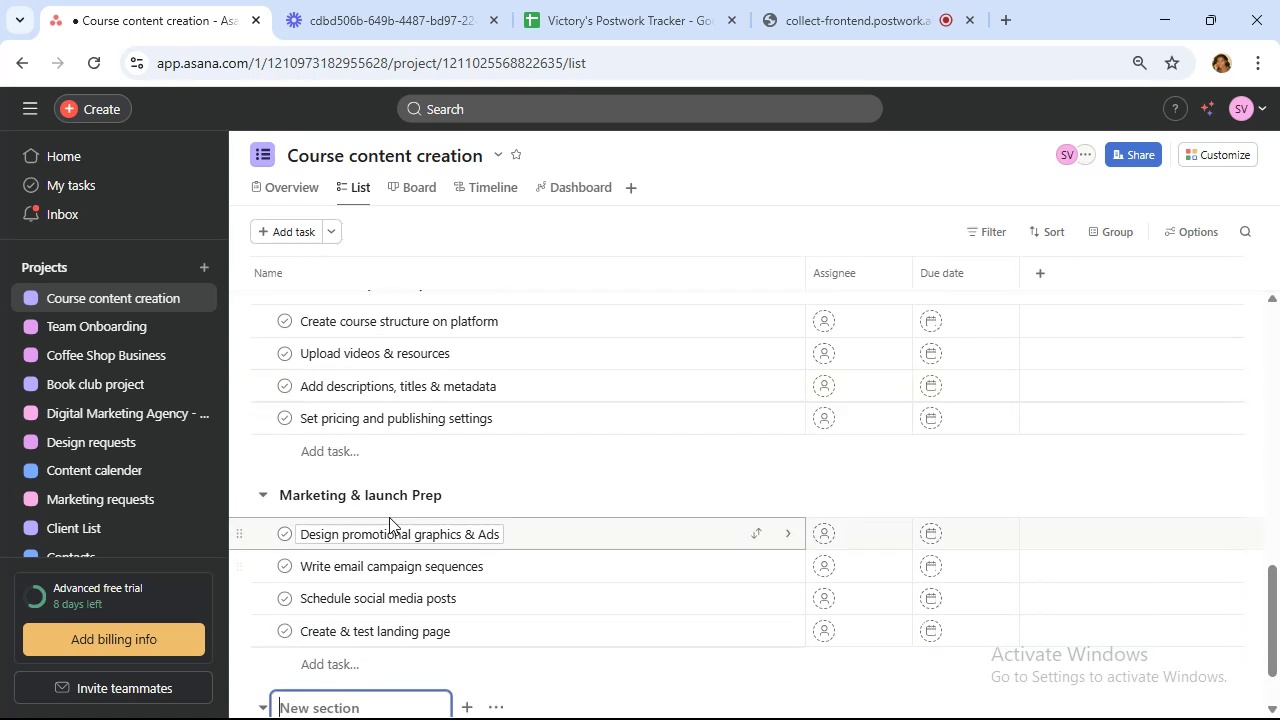 
scroll: coordinate [413, 482], scroll_direction: down, amount: 8.0
 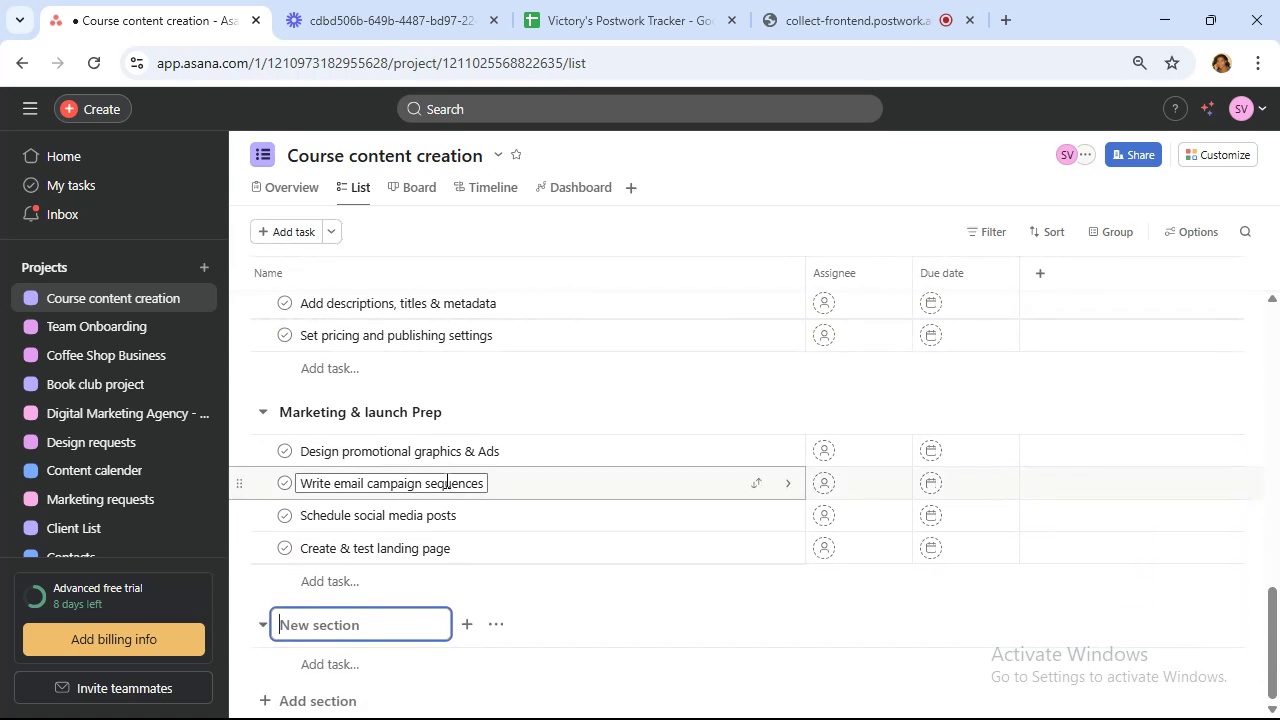 
wait(8.89)
 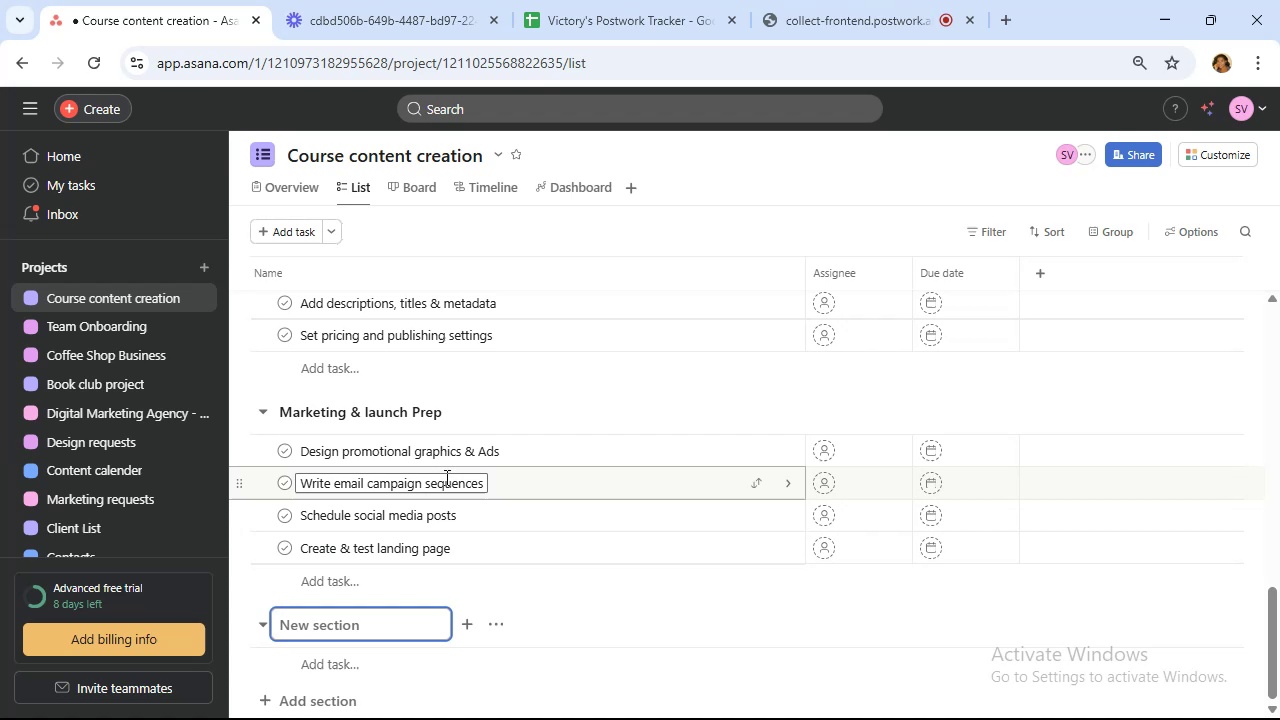 
type(Launch & Post launch)
 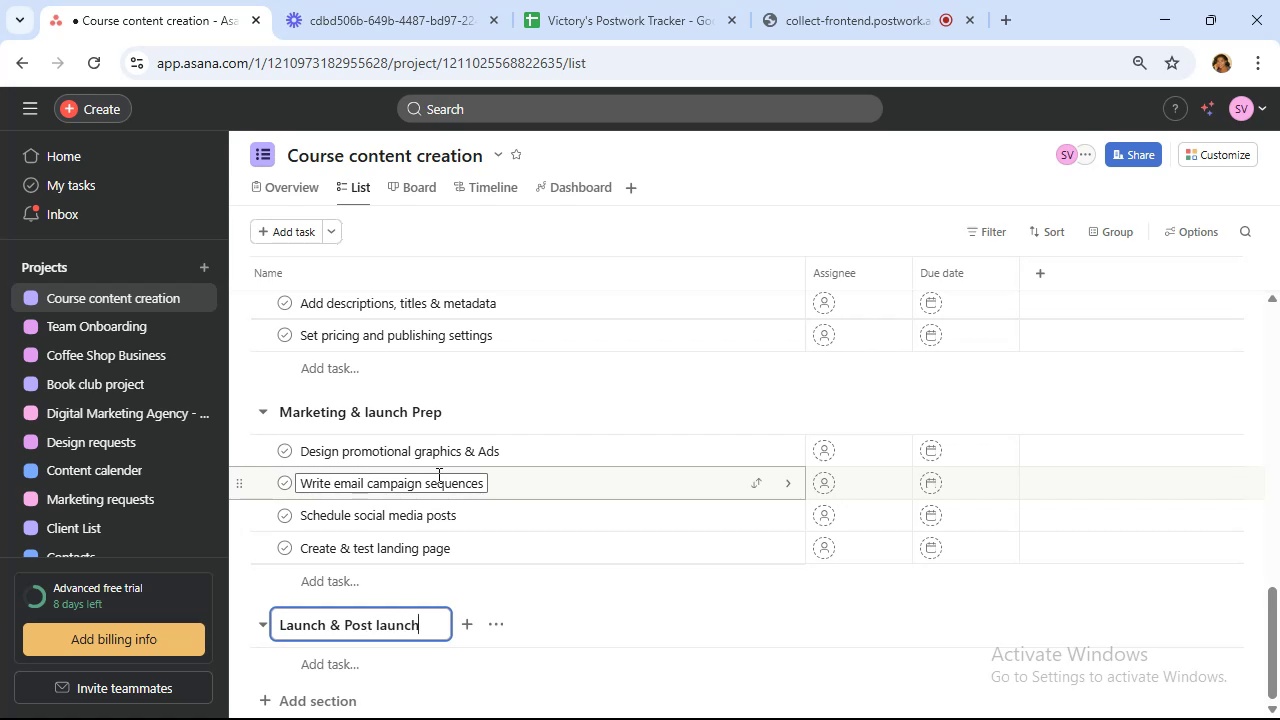 
type( Review)
 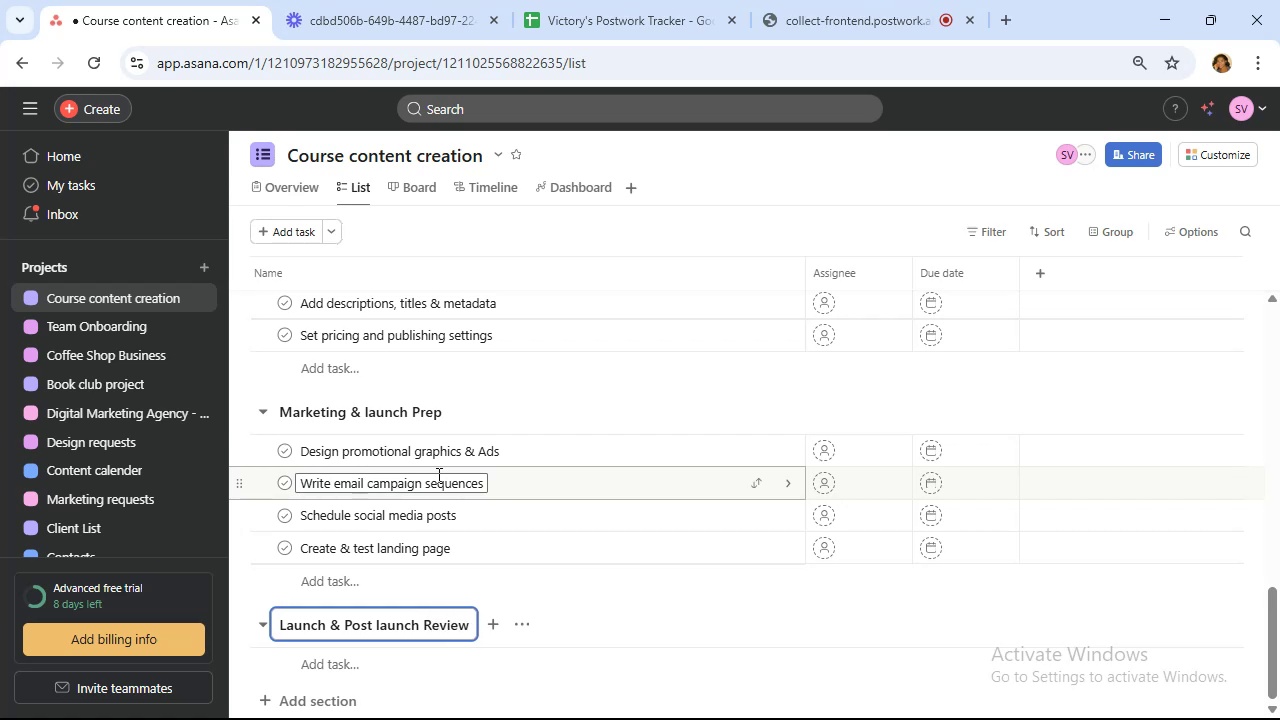 
scroll: coordinate [418, 442], scroll_direction: down, amount: 3.0
 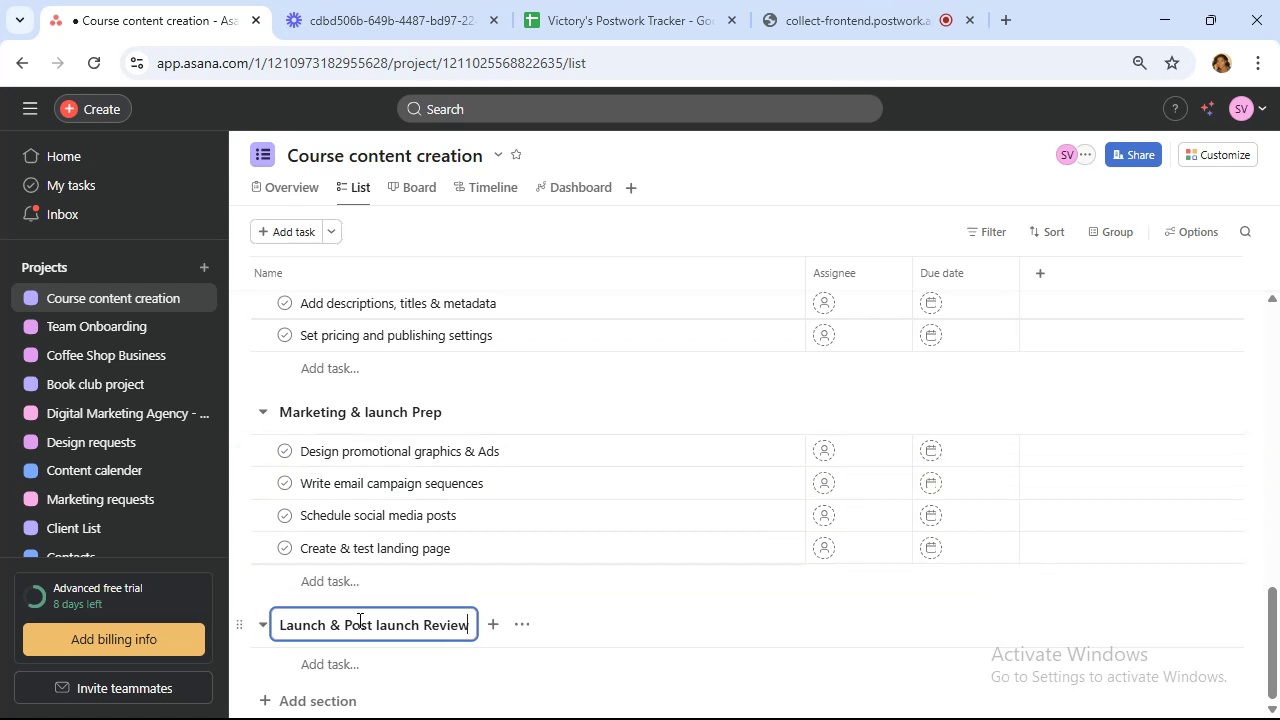 
left_click([335, 653])
 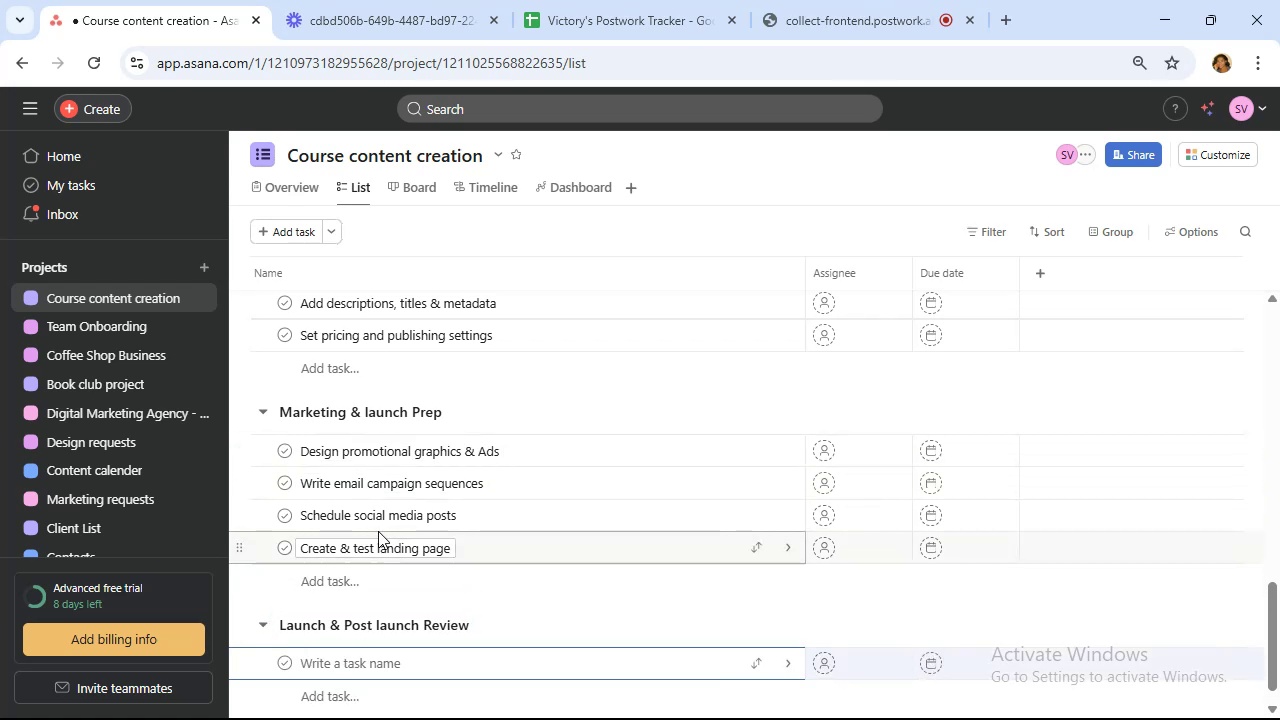 
wait(8.13)
 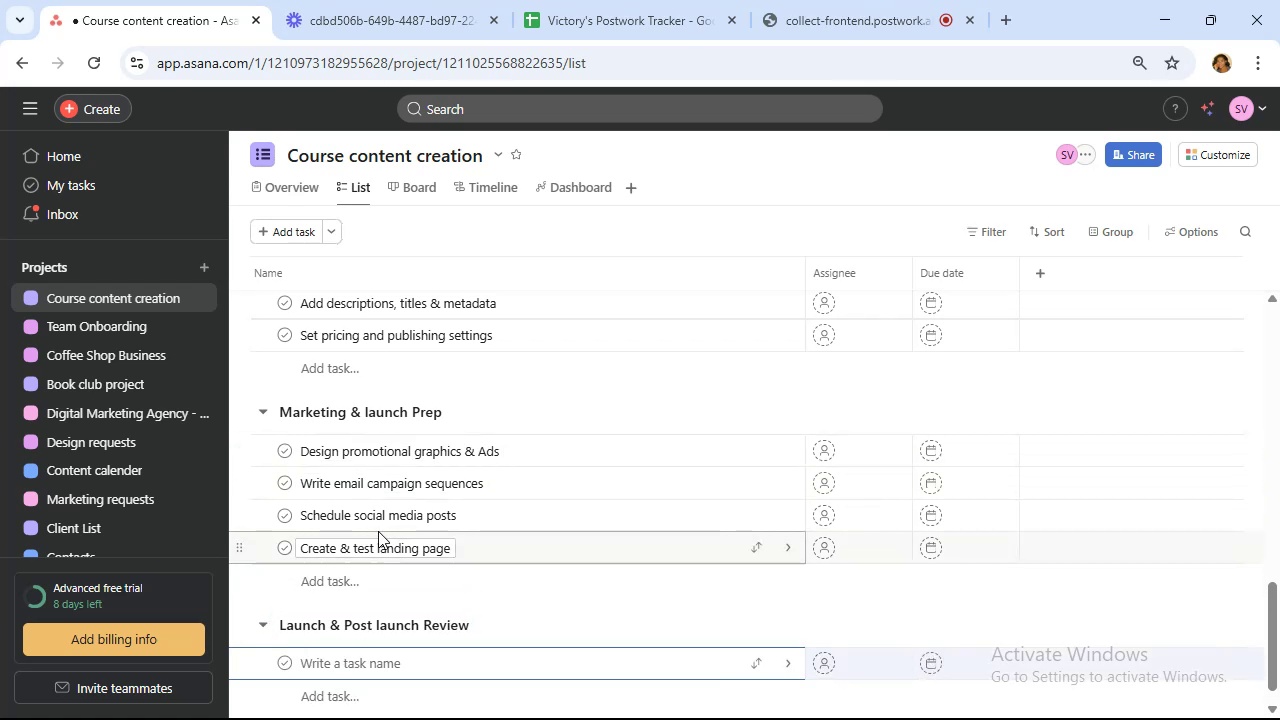 
scroll: coordinate [519, 493], scroll_direction: down, amount: 4.0
 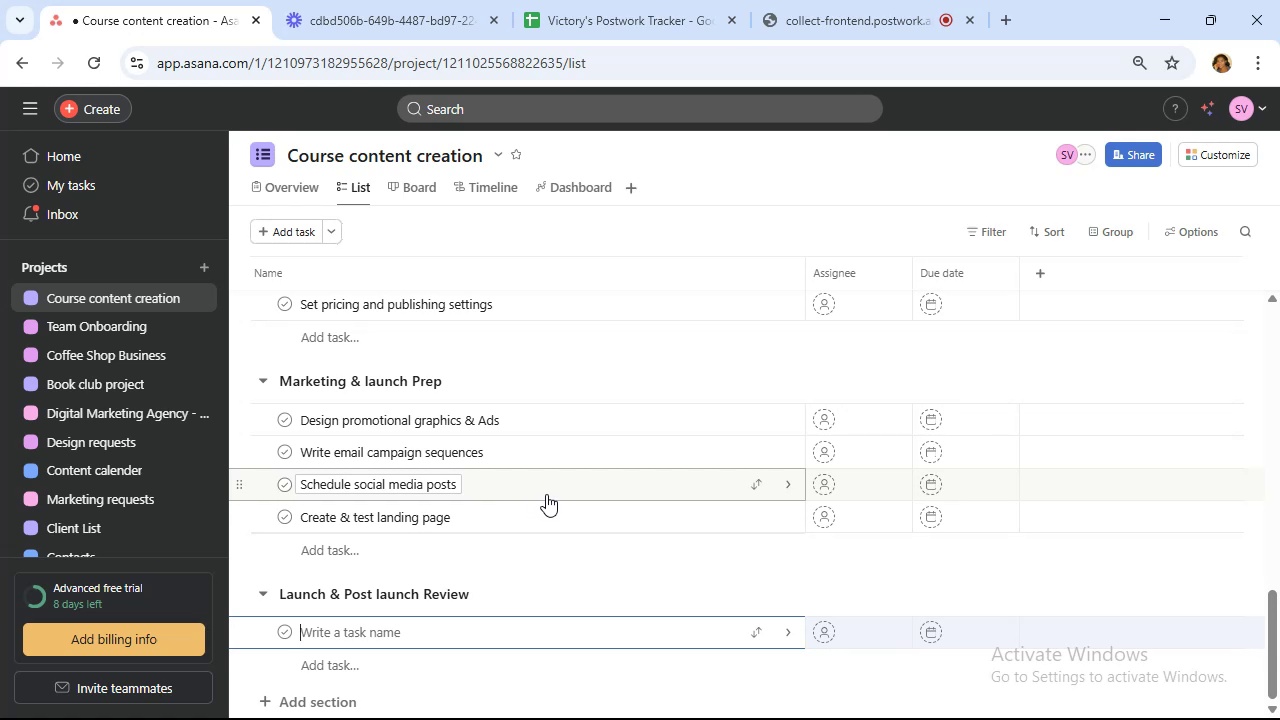 
wait(26.83)
 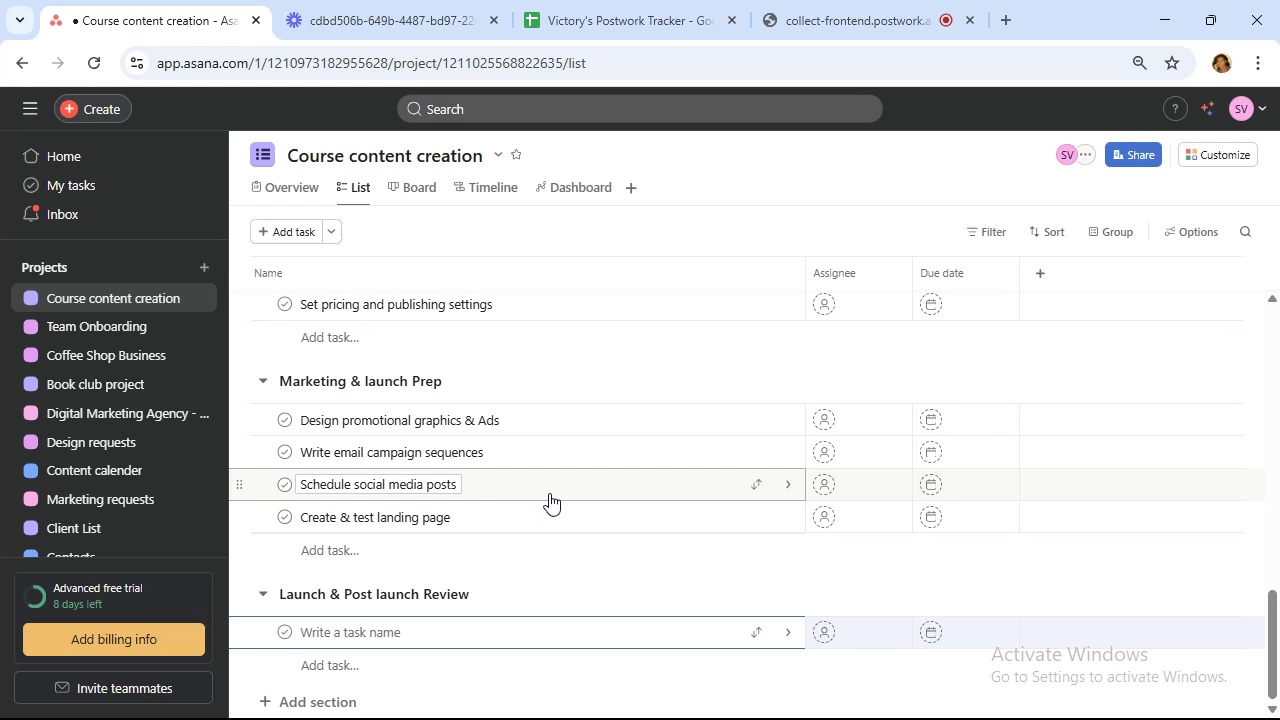 
type(Launch course)
 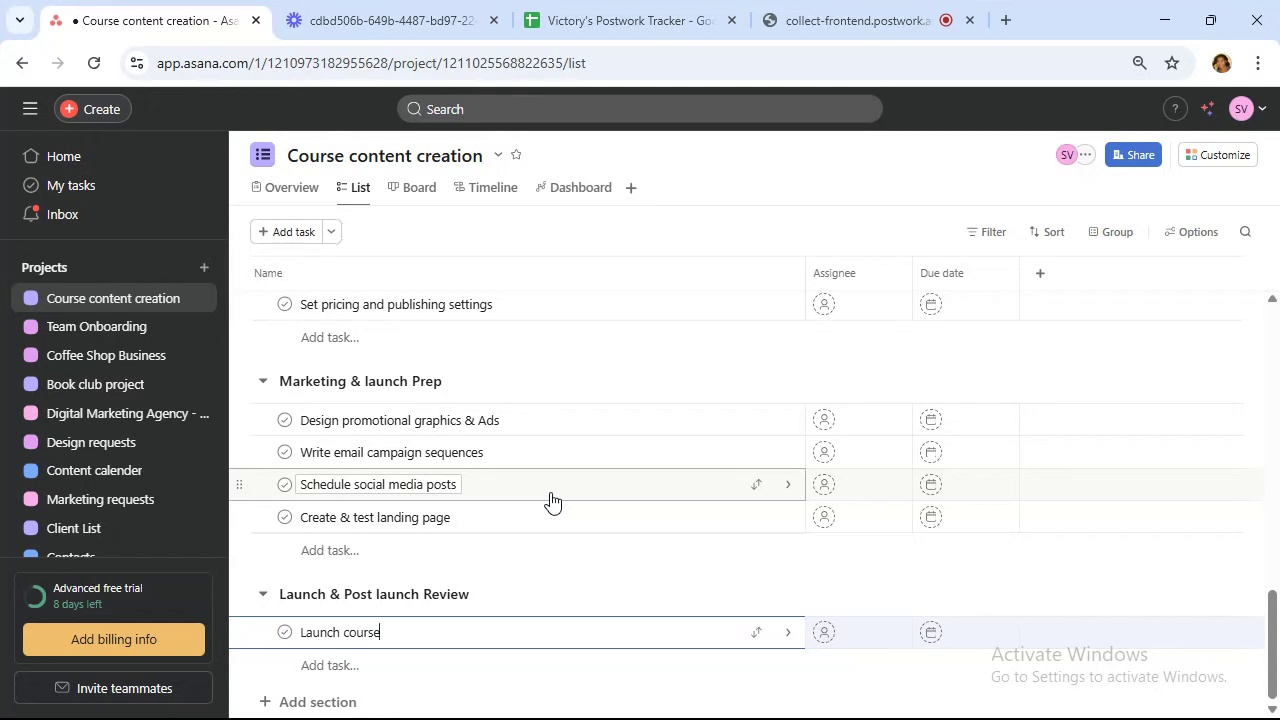 
wait(5.95)
 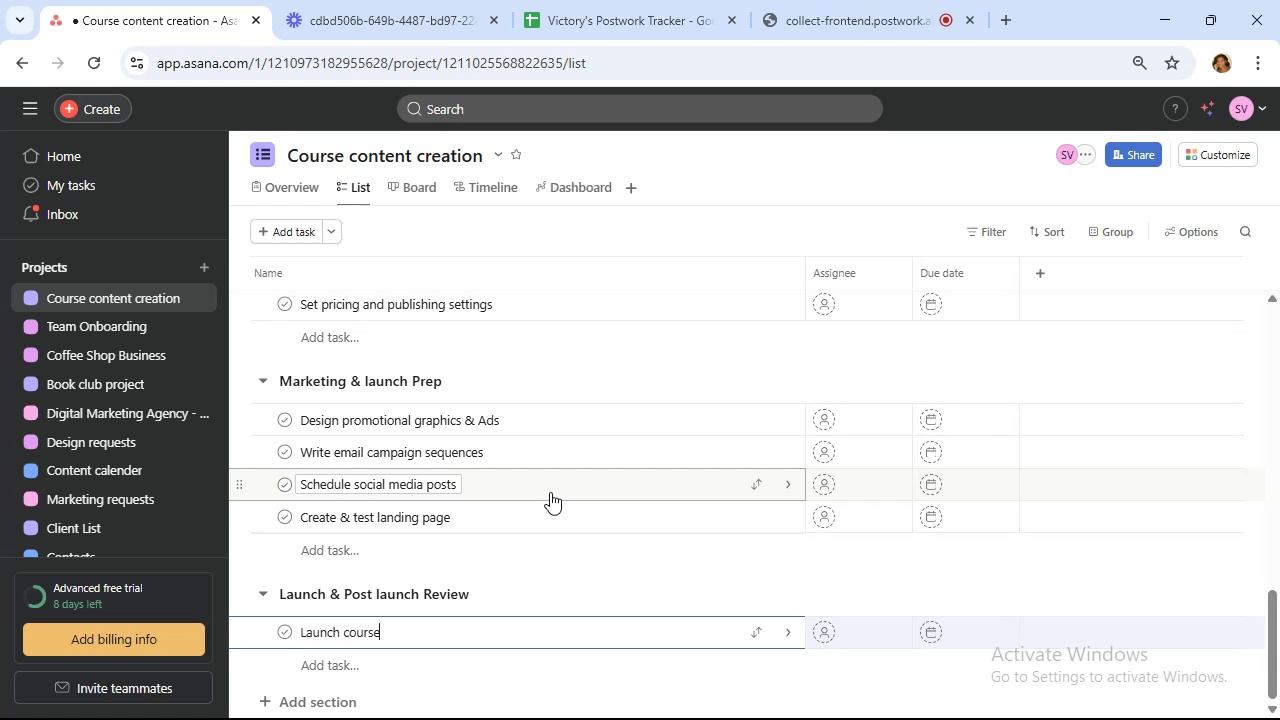 
left_click([342, 661])
 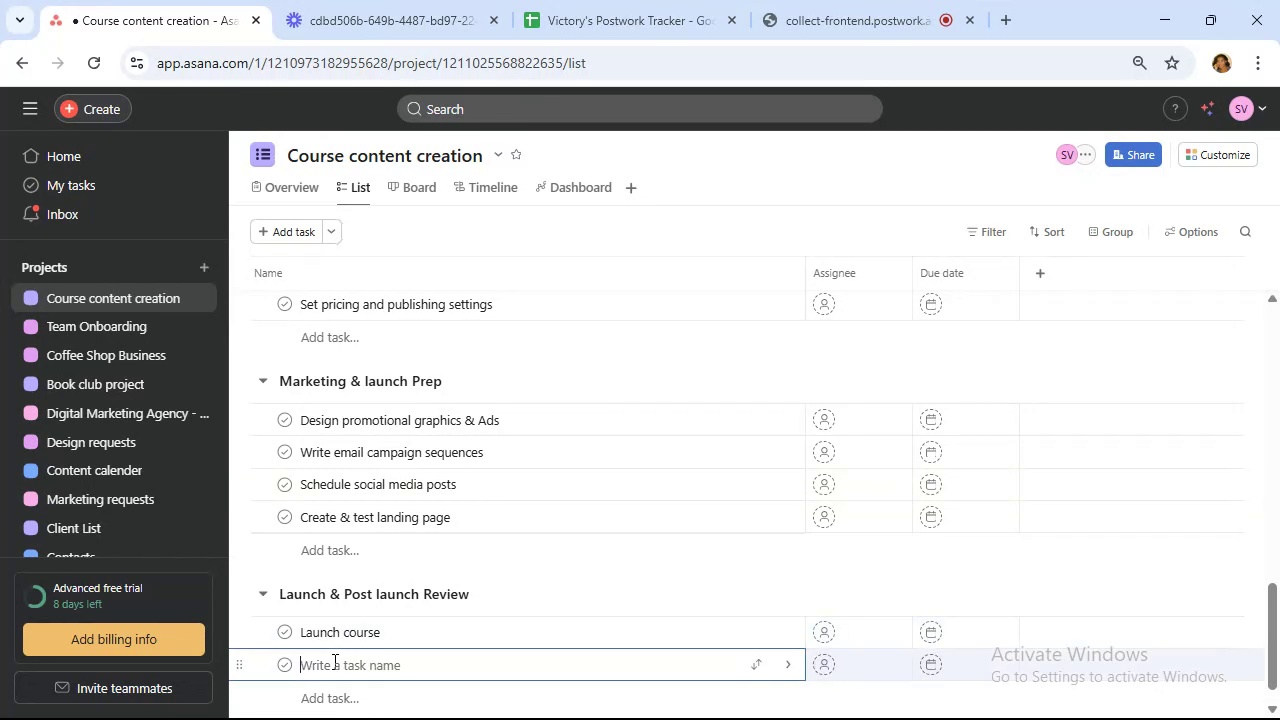 
type(Send launch announcement email)
 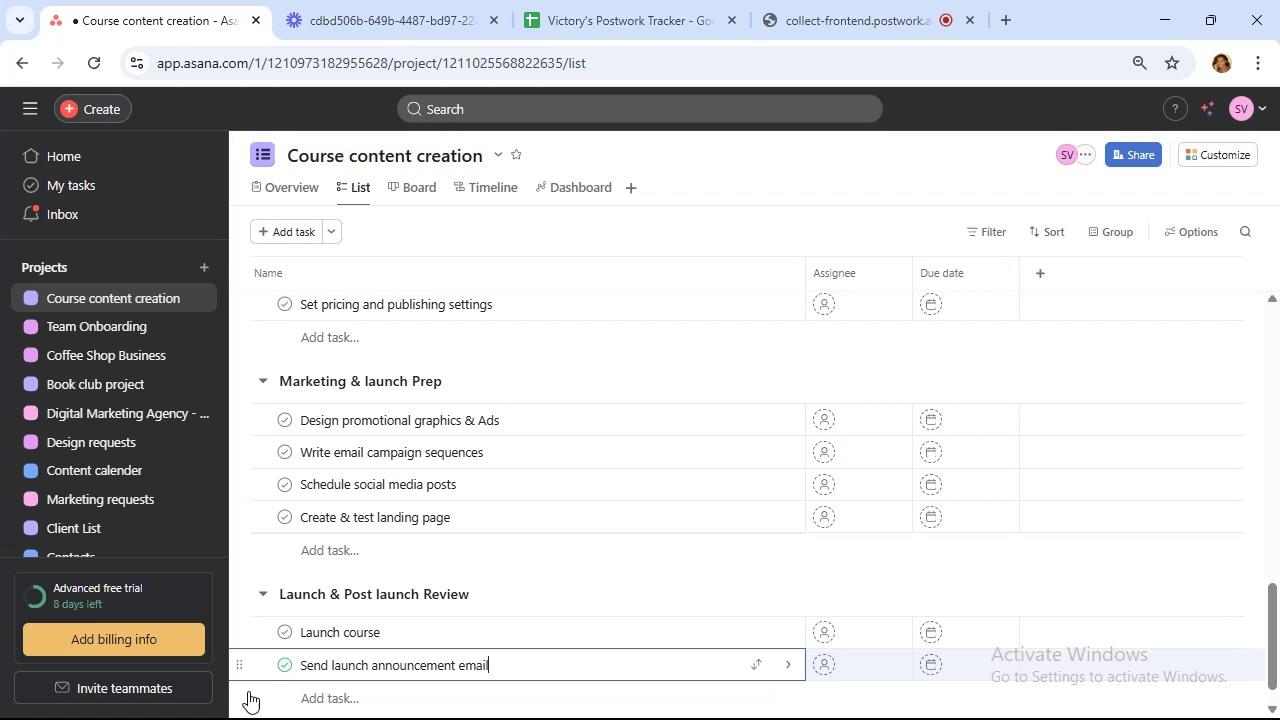 
left_click([321, 698])
 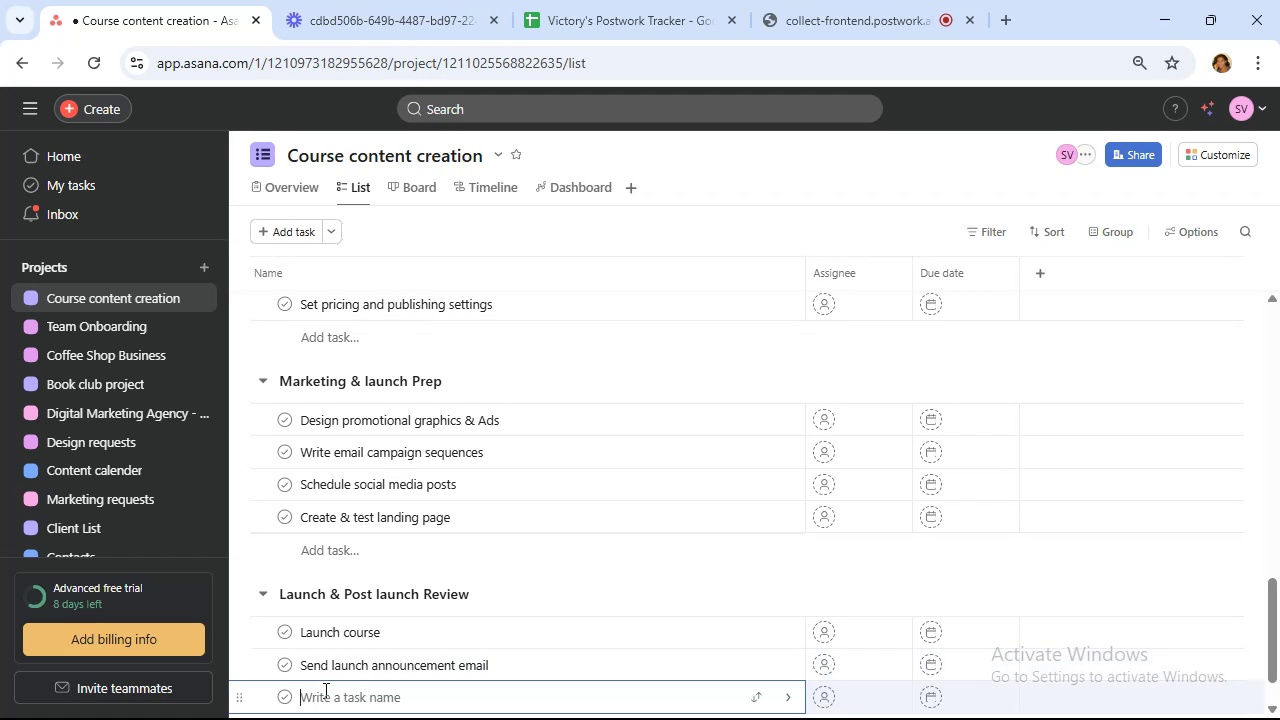 
scroll: coordinate [329, 686], scroll_direction: down, amount: 4.0
 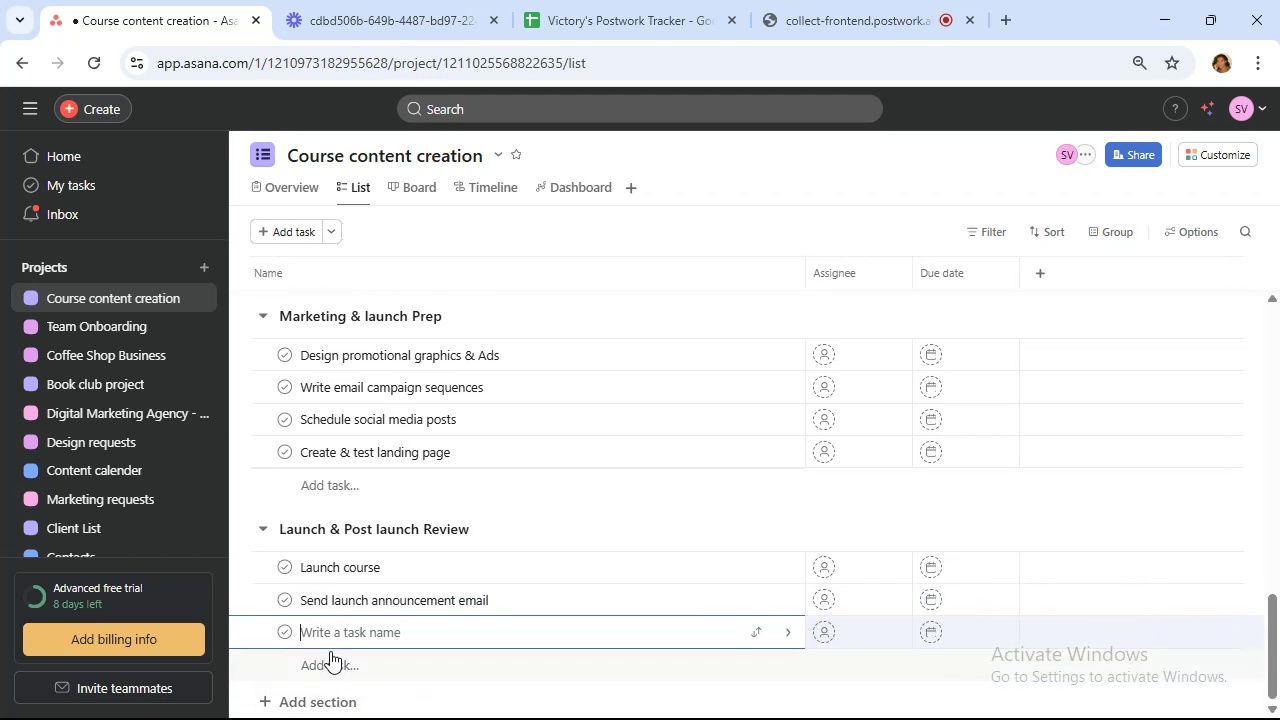 
type(Send early enrollment)
 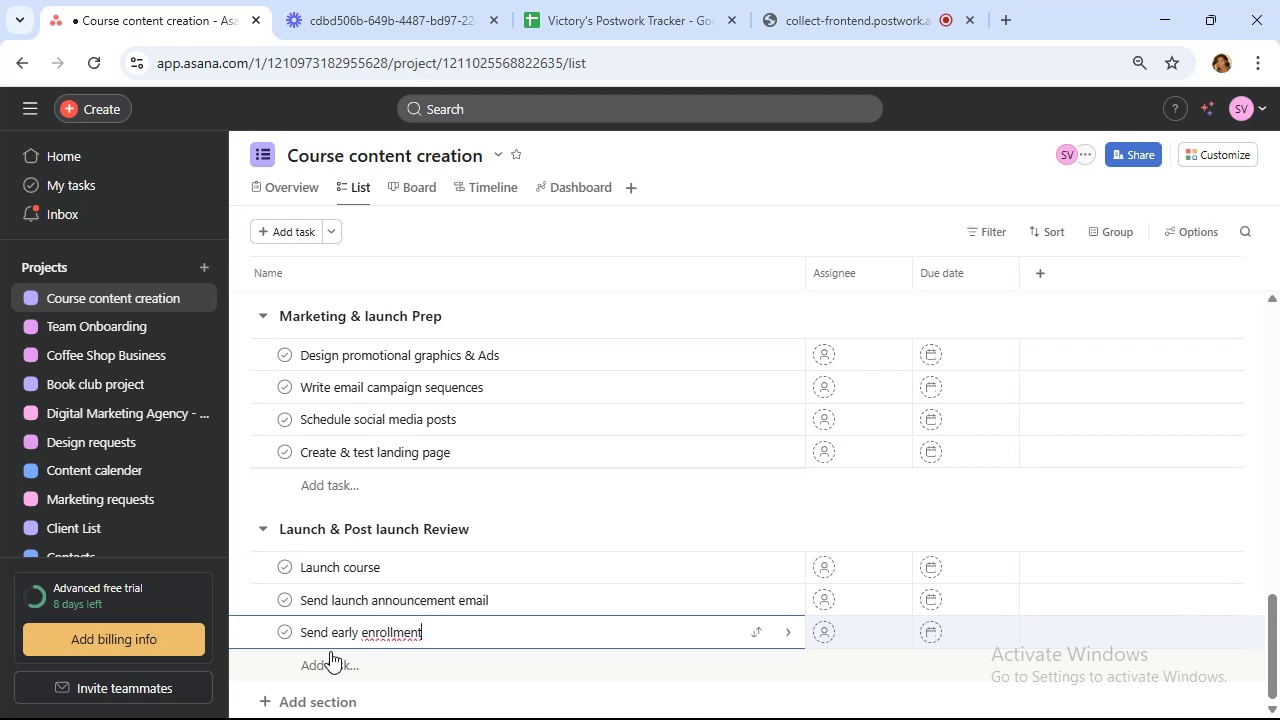 
type(s & feedback)
 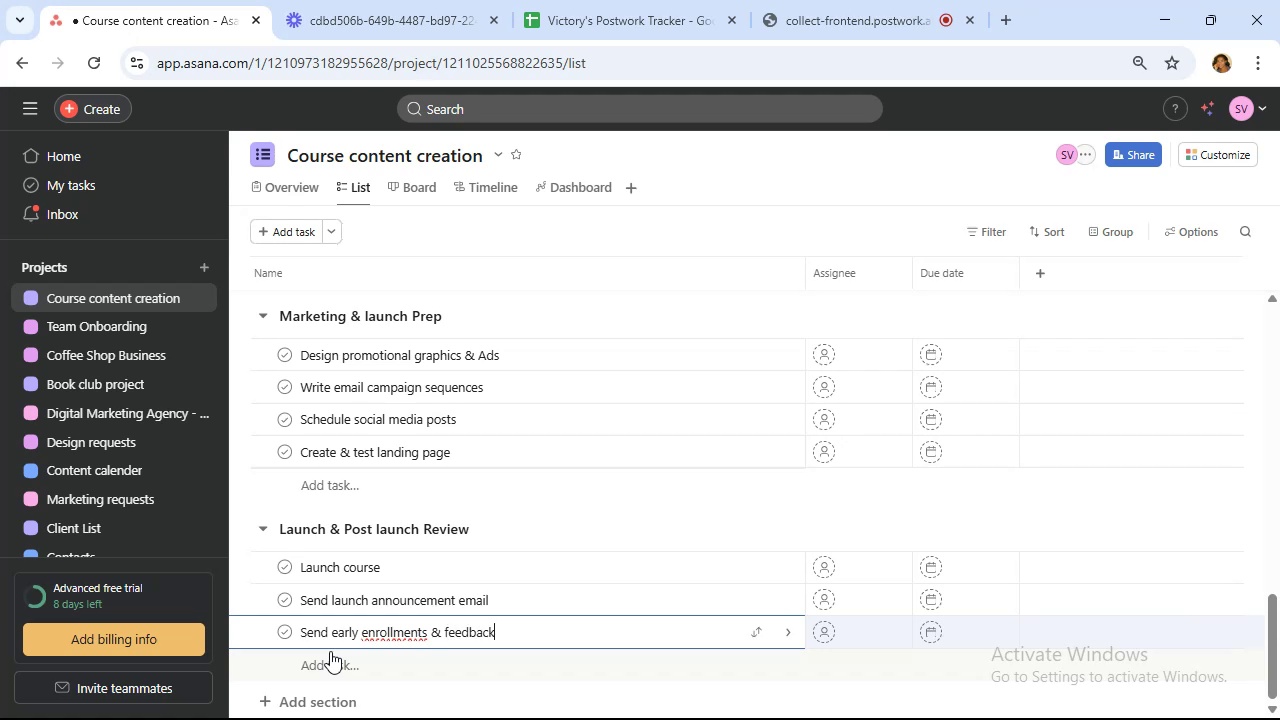 
right_click([383, 628])
 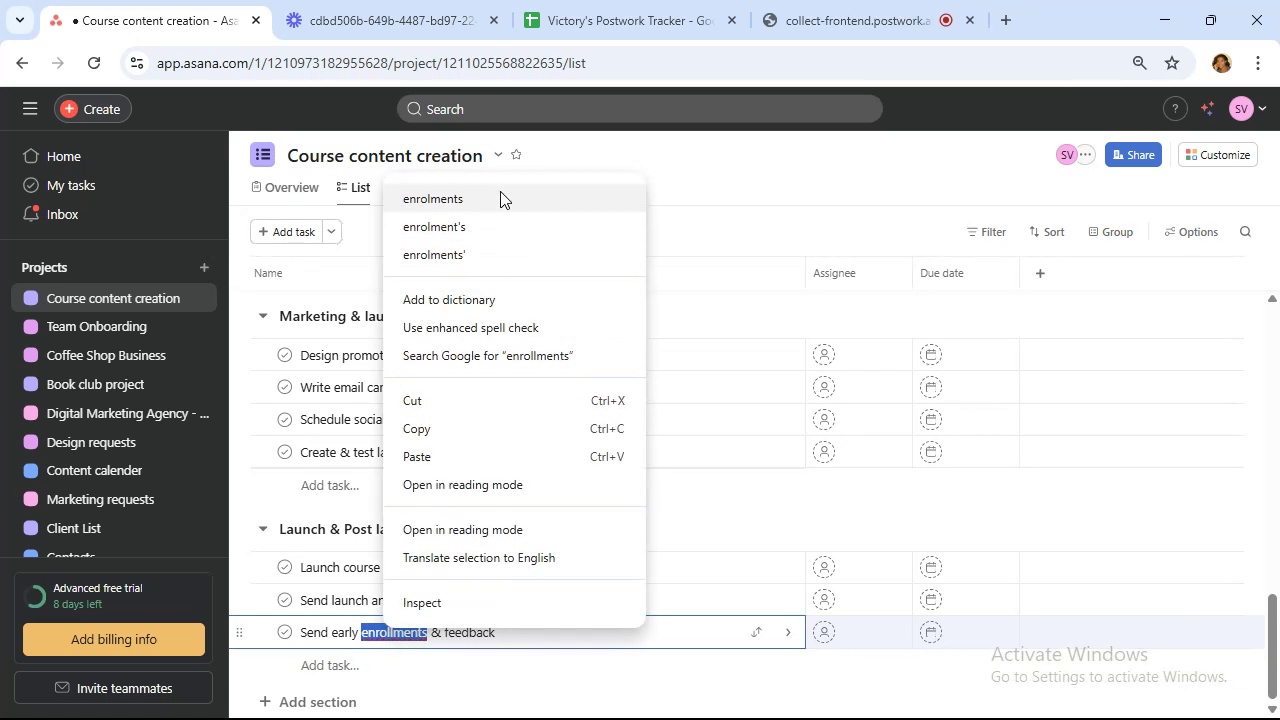 
left_click([502, 194])
 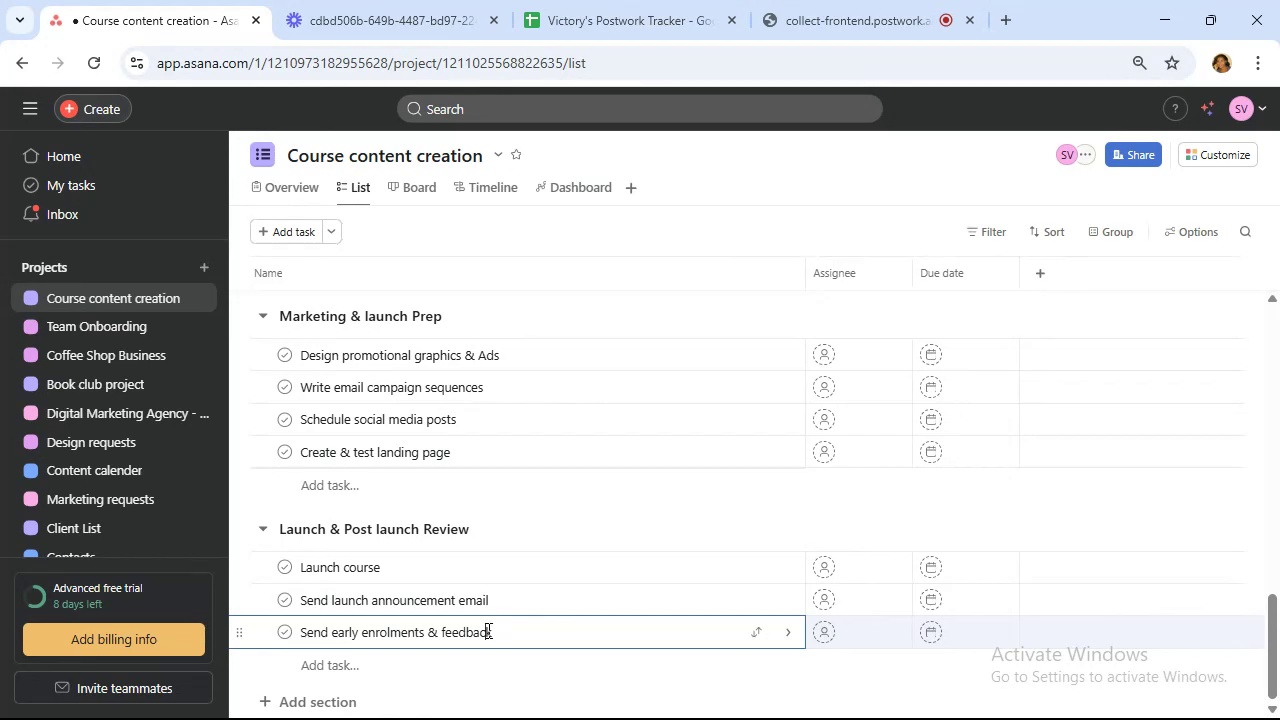 
wait(6.31)
 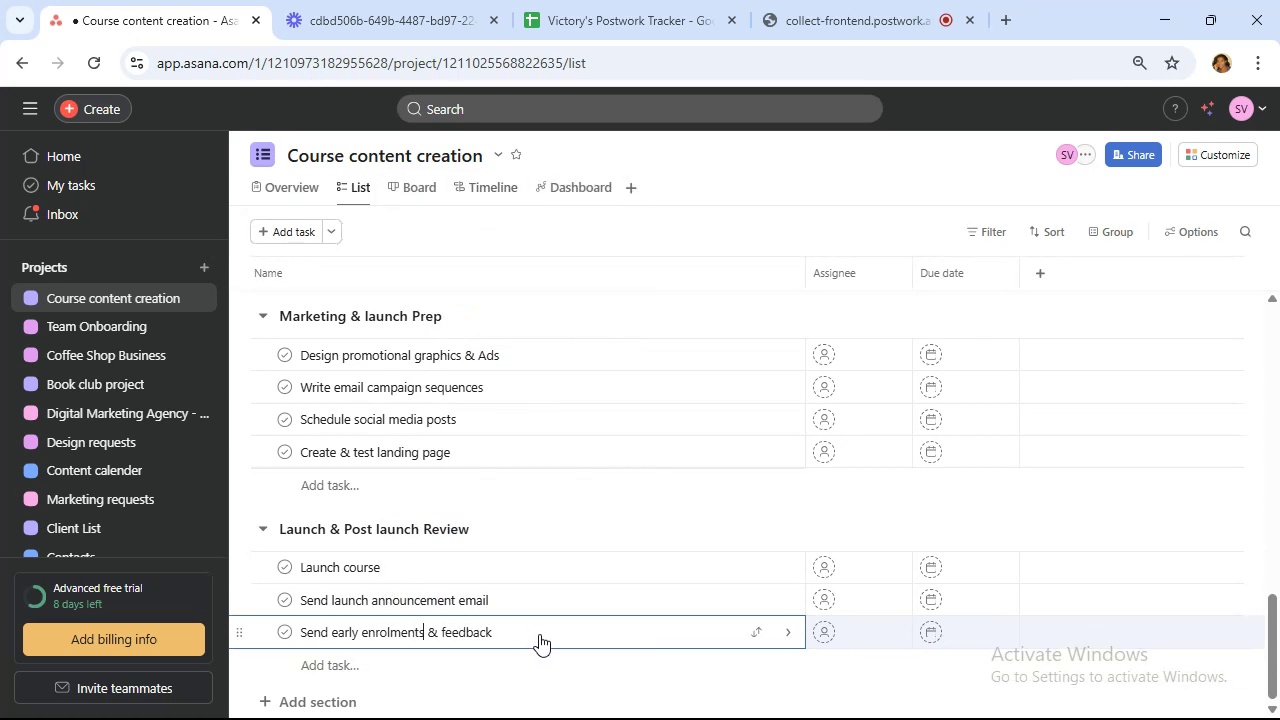 
key(ArrowRight)
 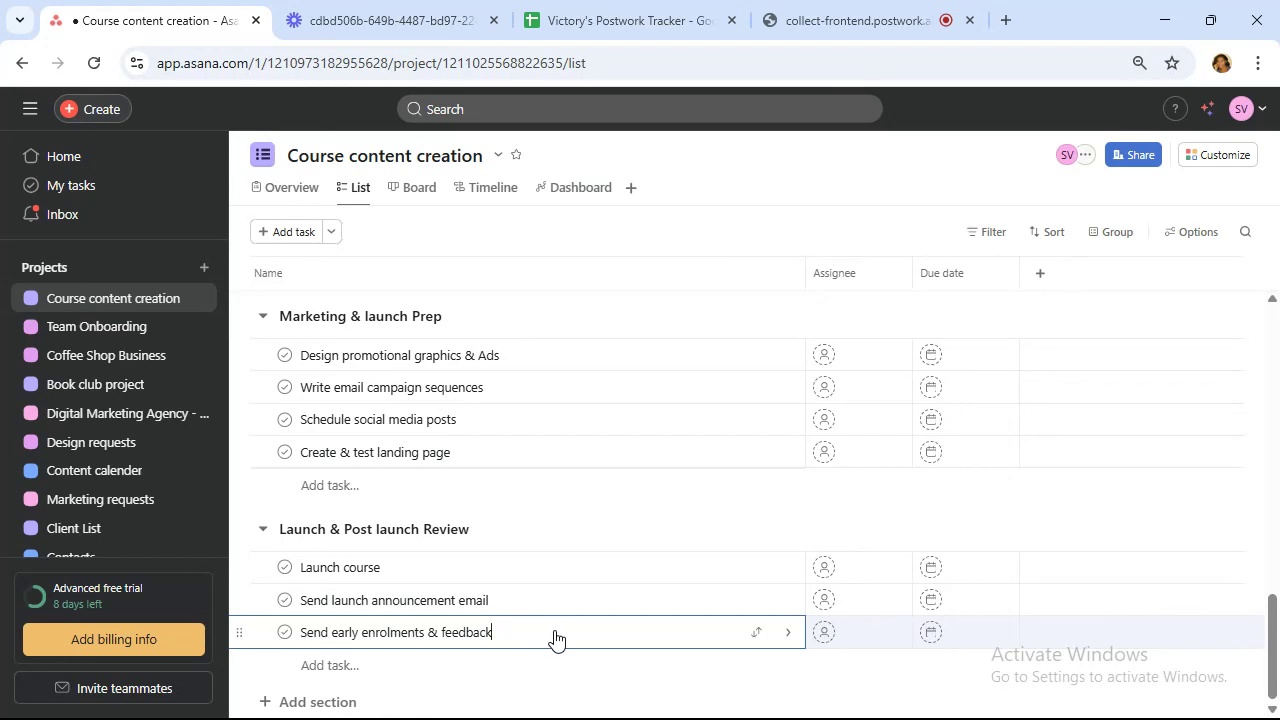 
key(Enter)
 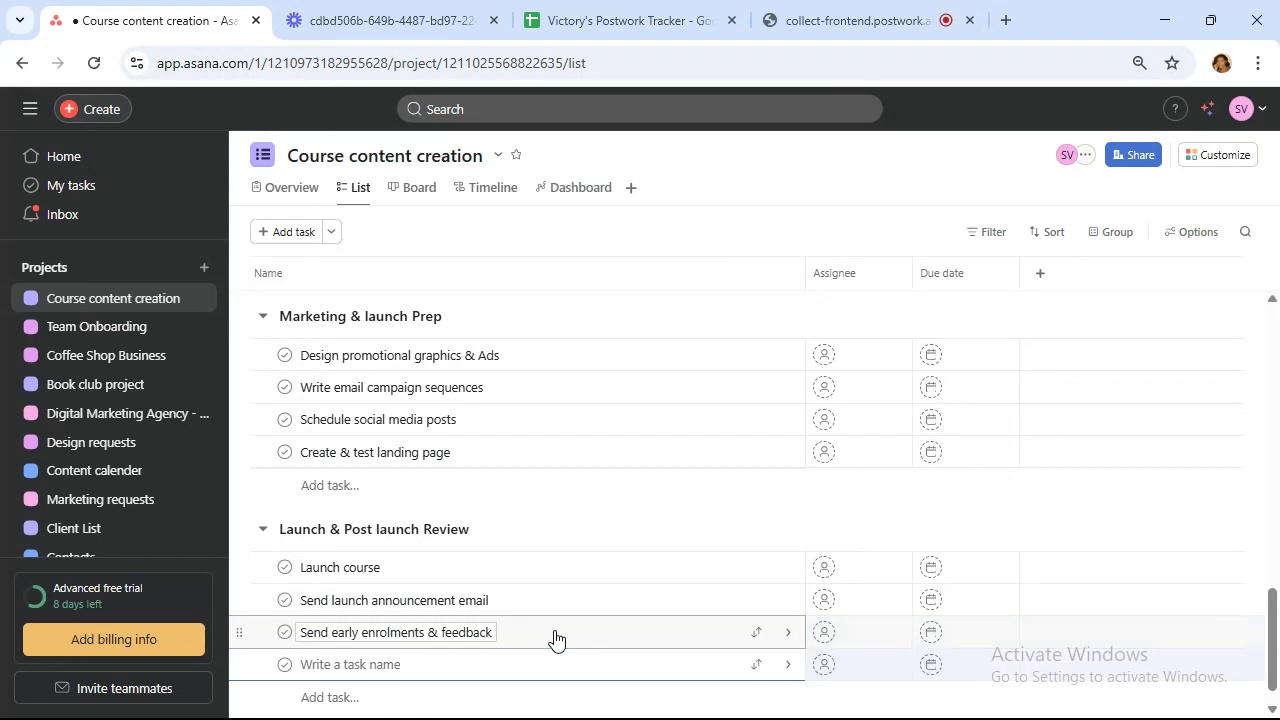 
type(Post)
 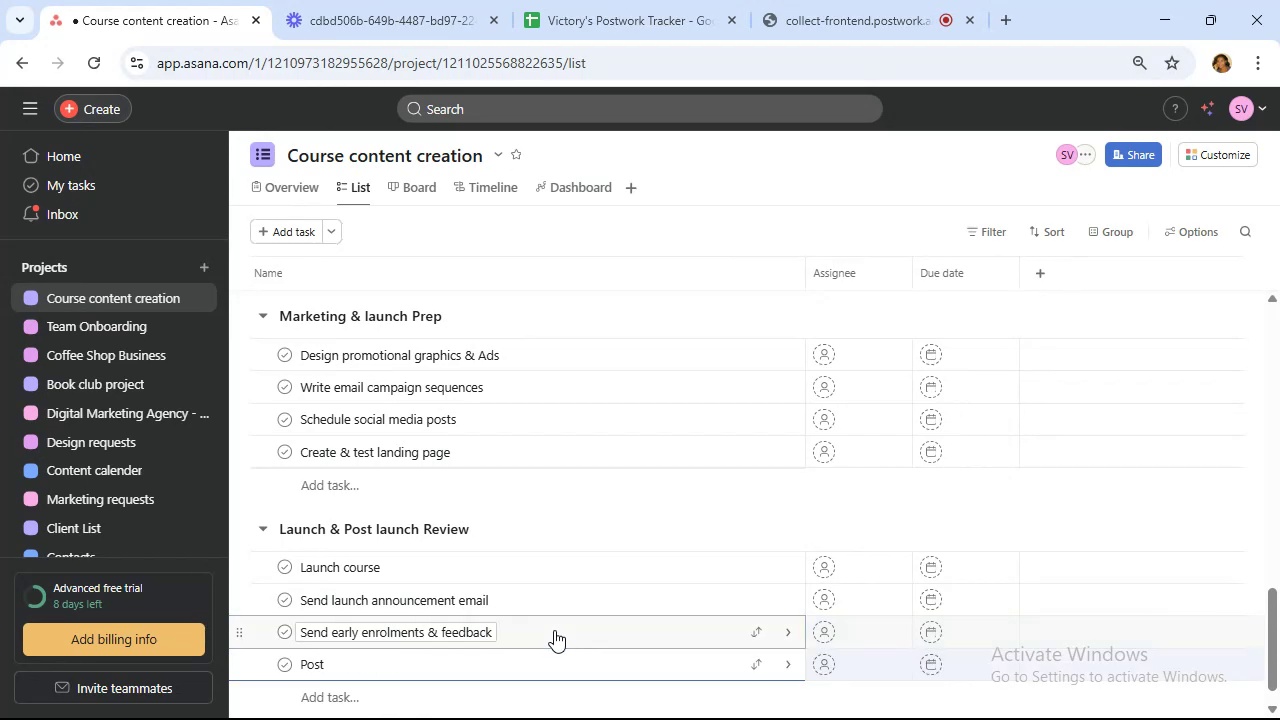 
type( Launch)
 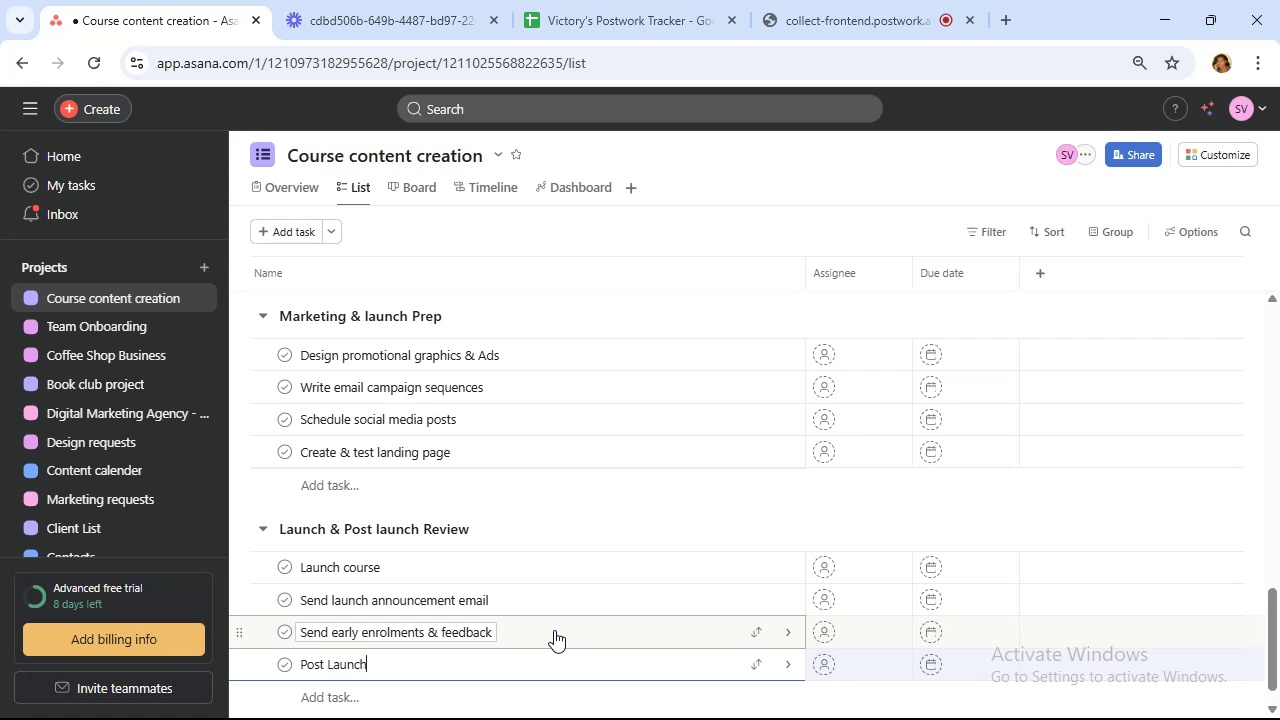 
type( debrief & improvement)
 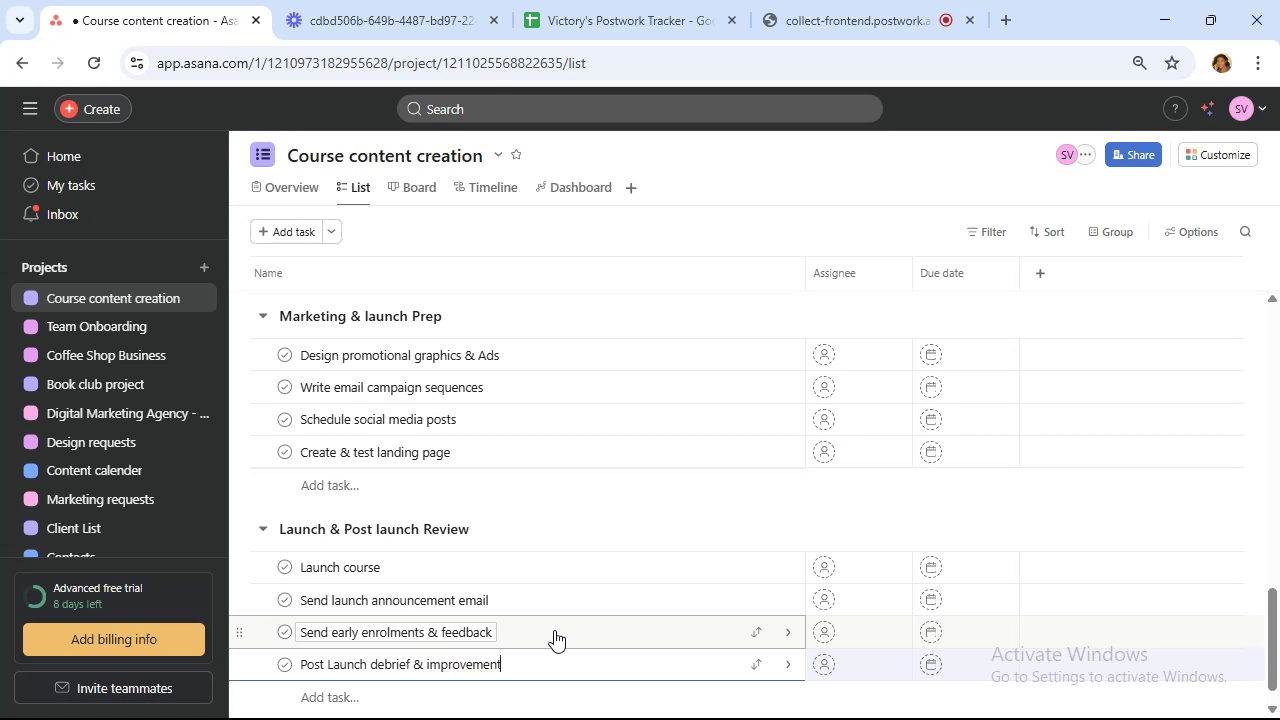 
wait(19.63)
 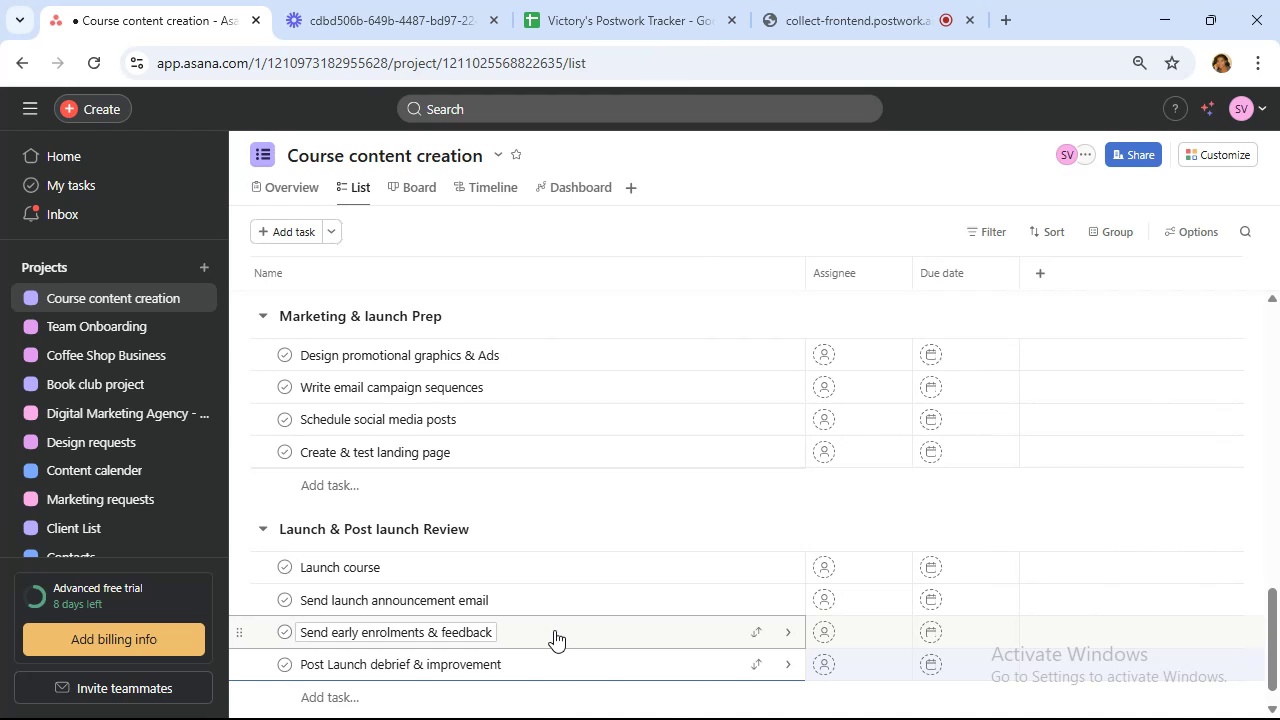 
key(Space)
 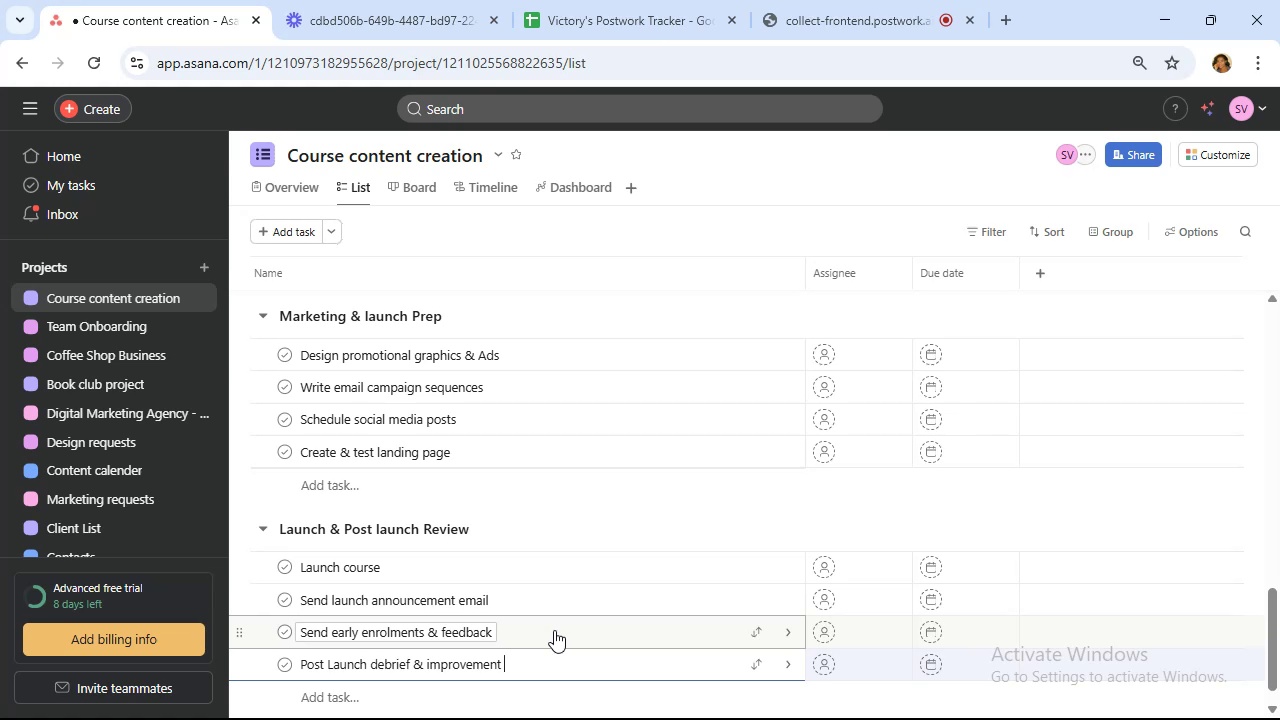 
wait(6.17)
 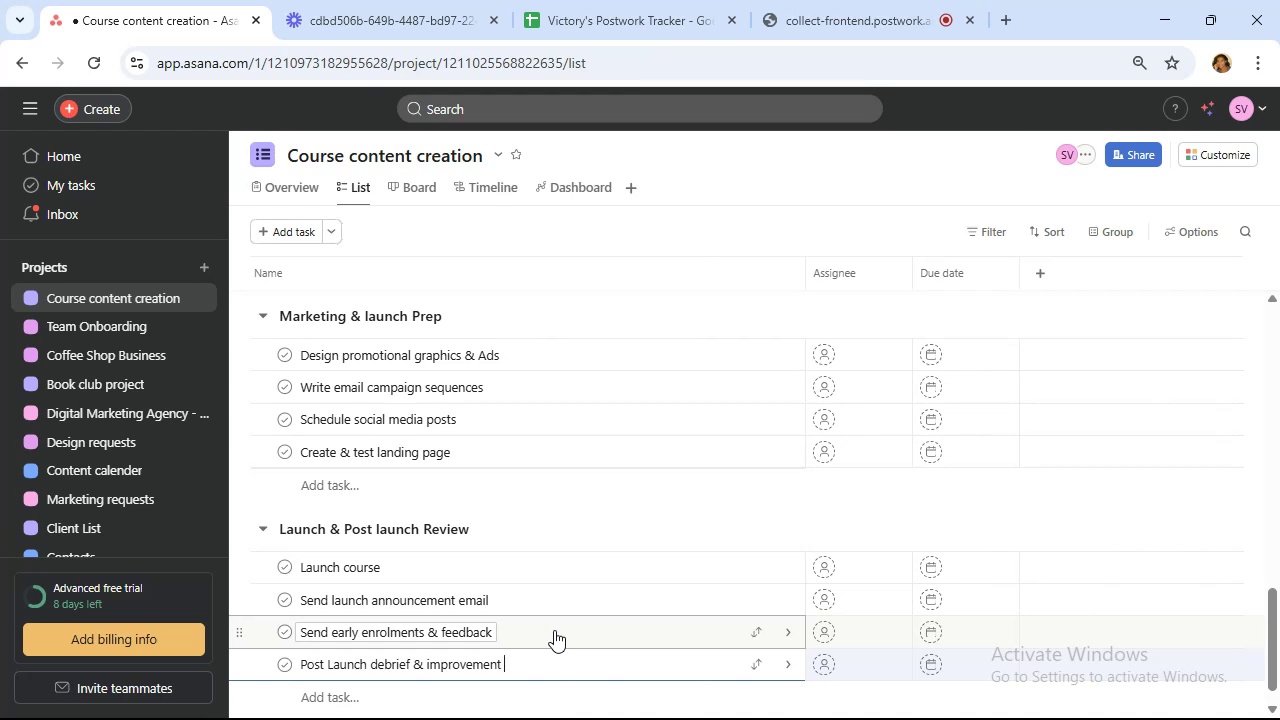 
type(plan)
 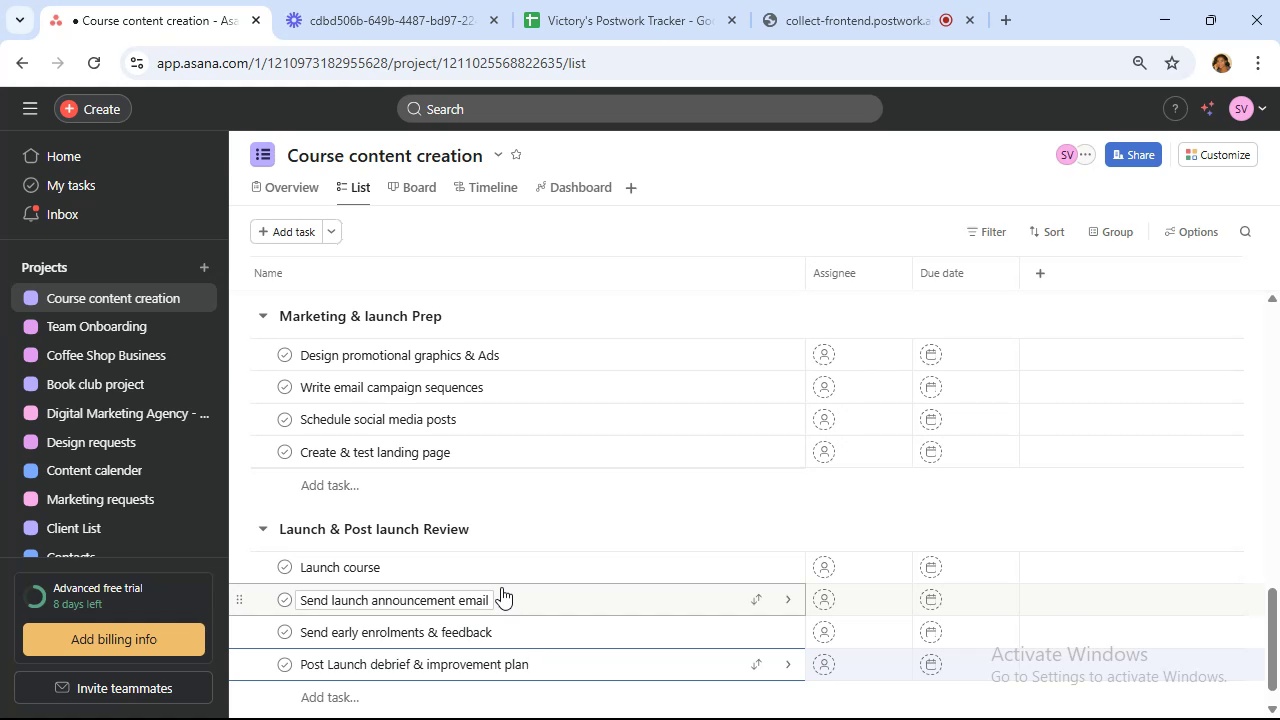 
wait(21.75)
 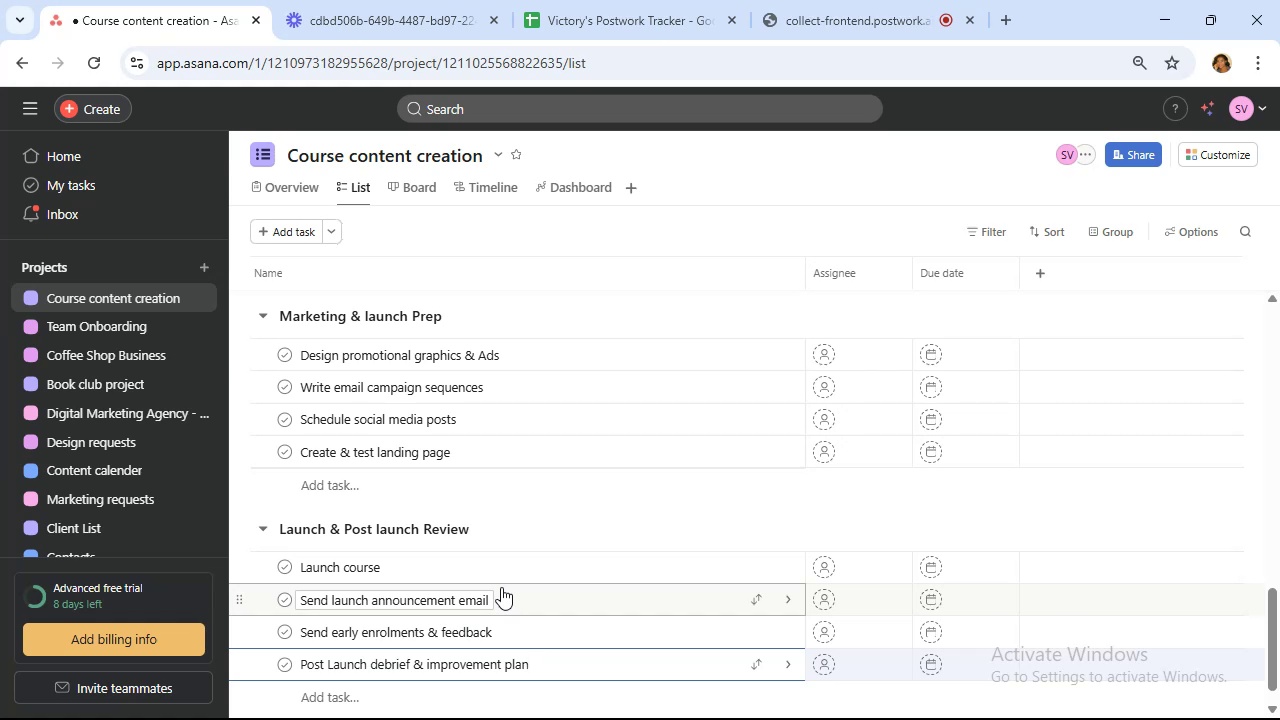 
scroll: coordinate [490, 501], scroll_direction: down, amount: 2.0
 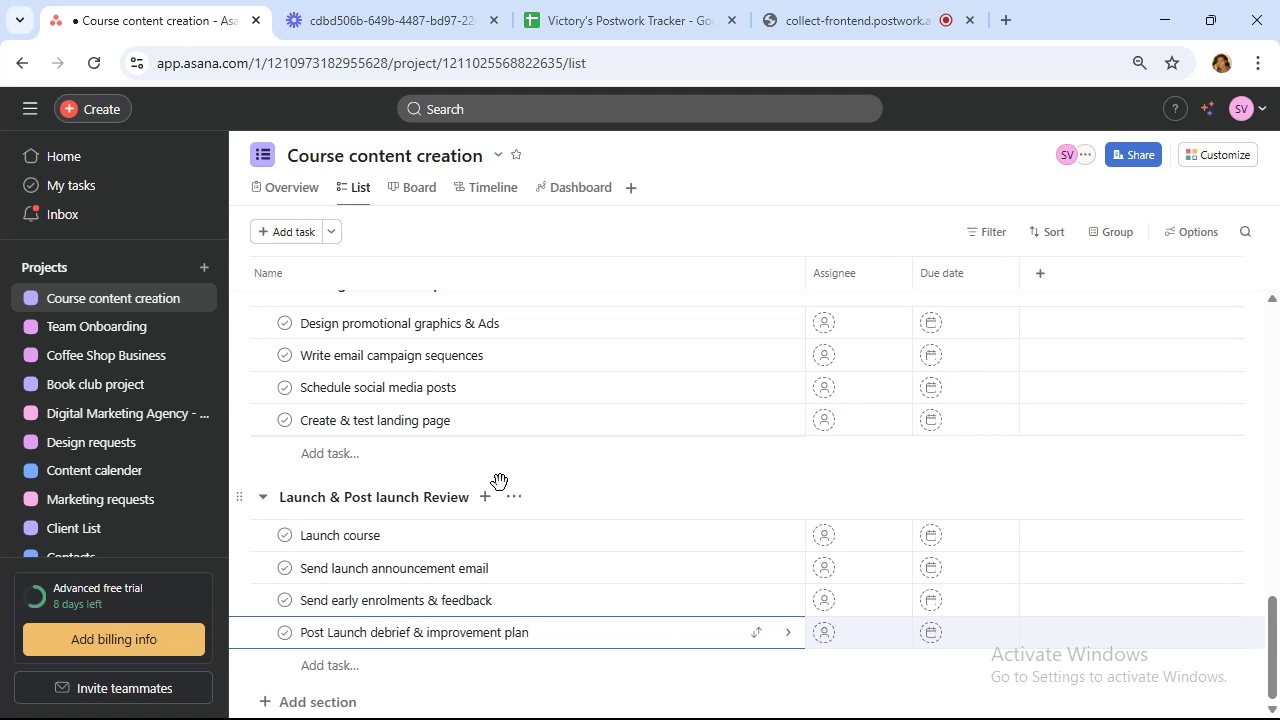 
wait(7.48)
 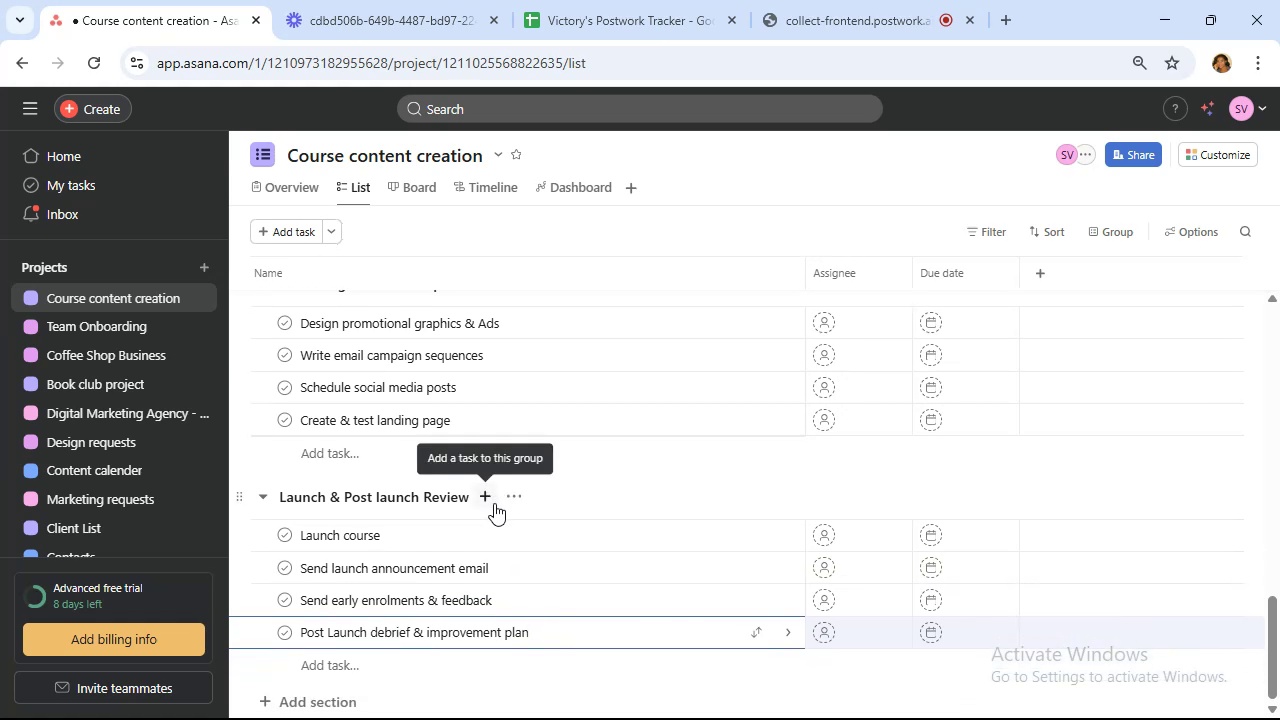 
scroll: coordinate [443, 467], scroll_direction: down, amount: 2.0
 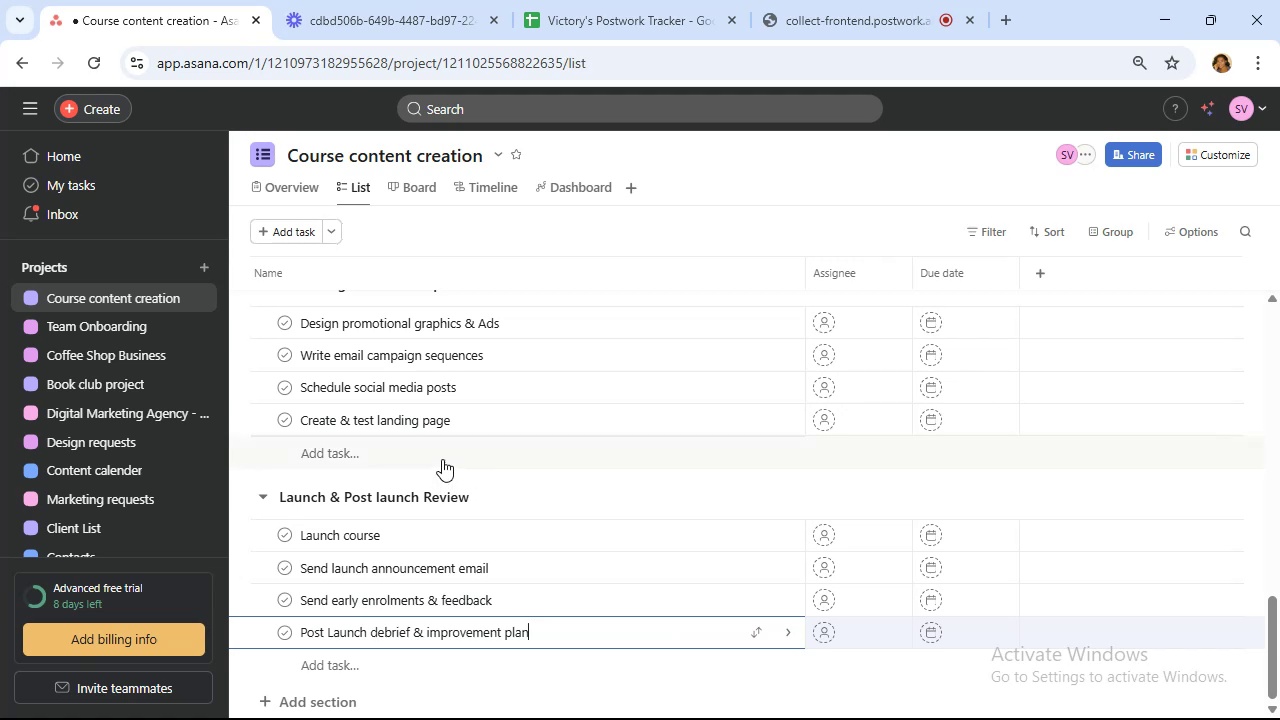 
scroll: coordinate [490, 456], scroll_direction: up, amount: 4.0
 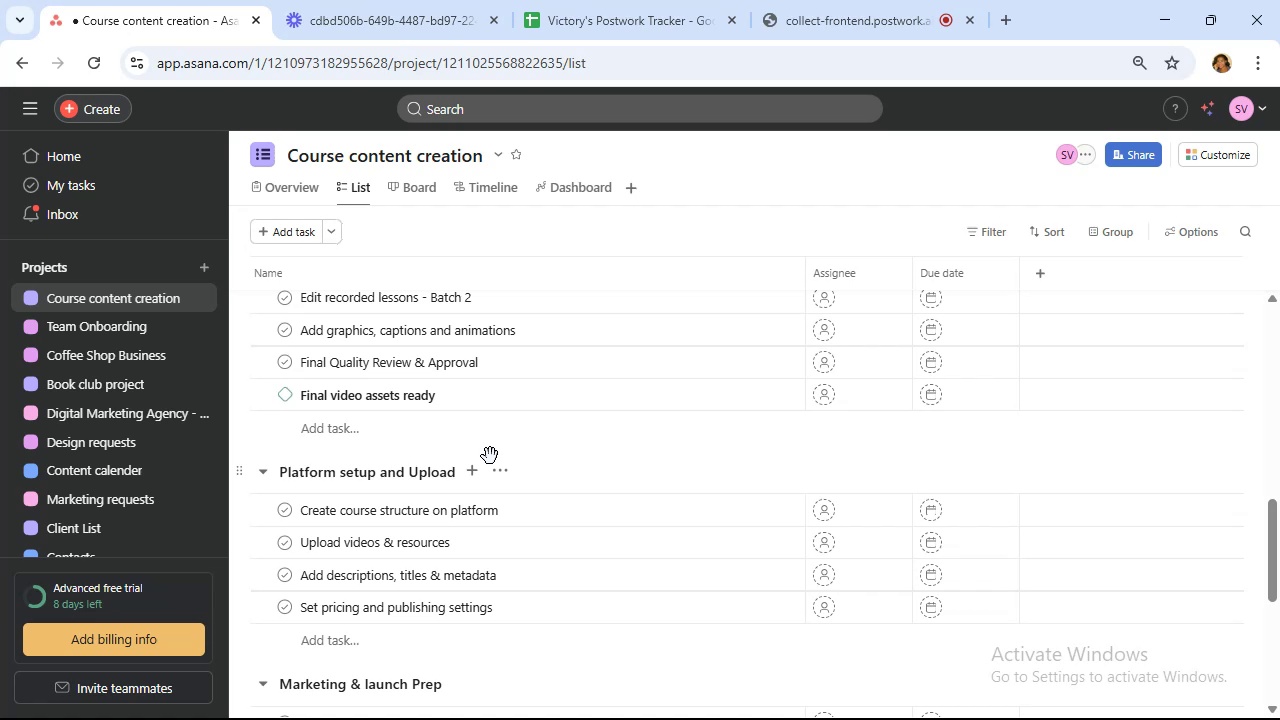 
wait(9.94)
 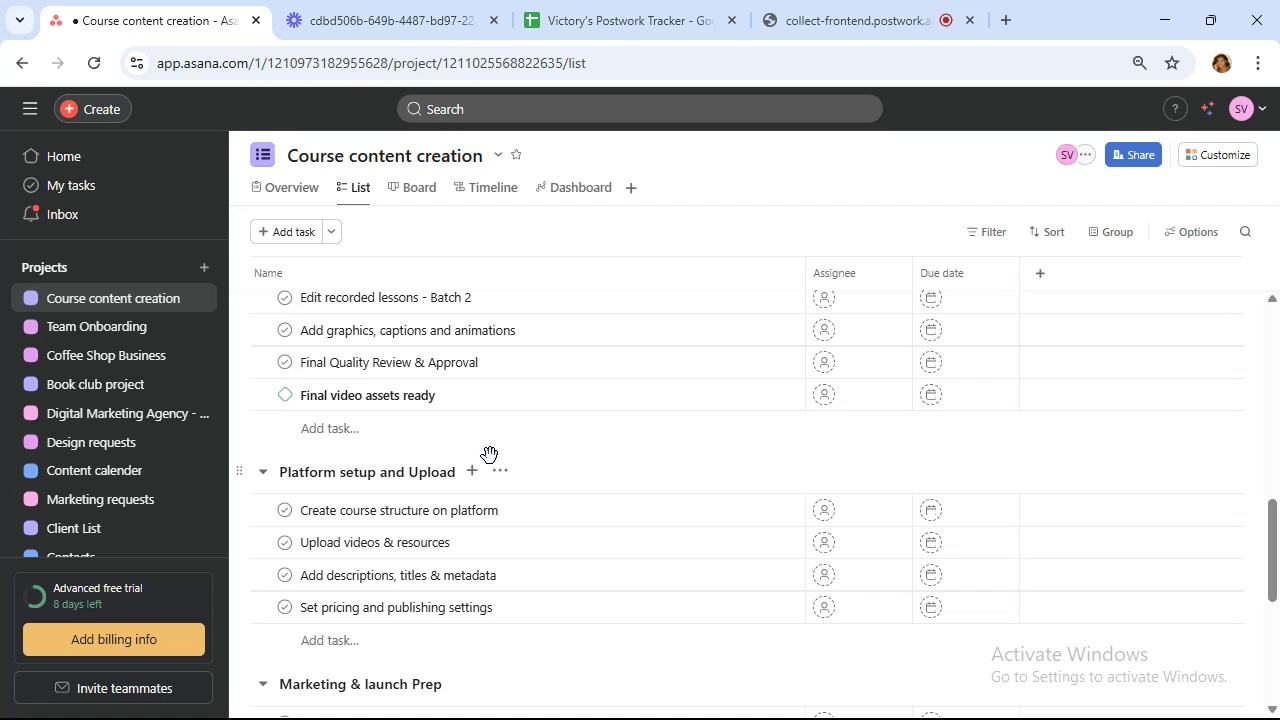 
scroll: coordinate [493, 459], scroll_direction: down, amount: 5.0
 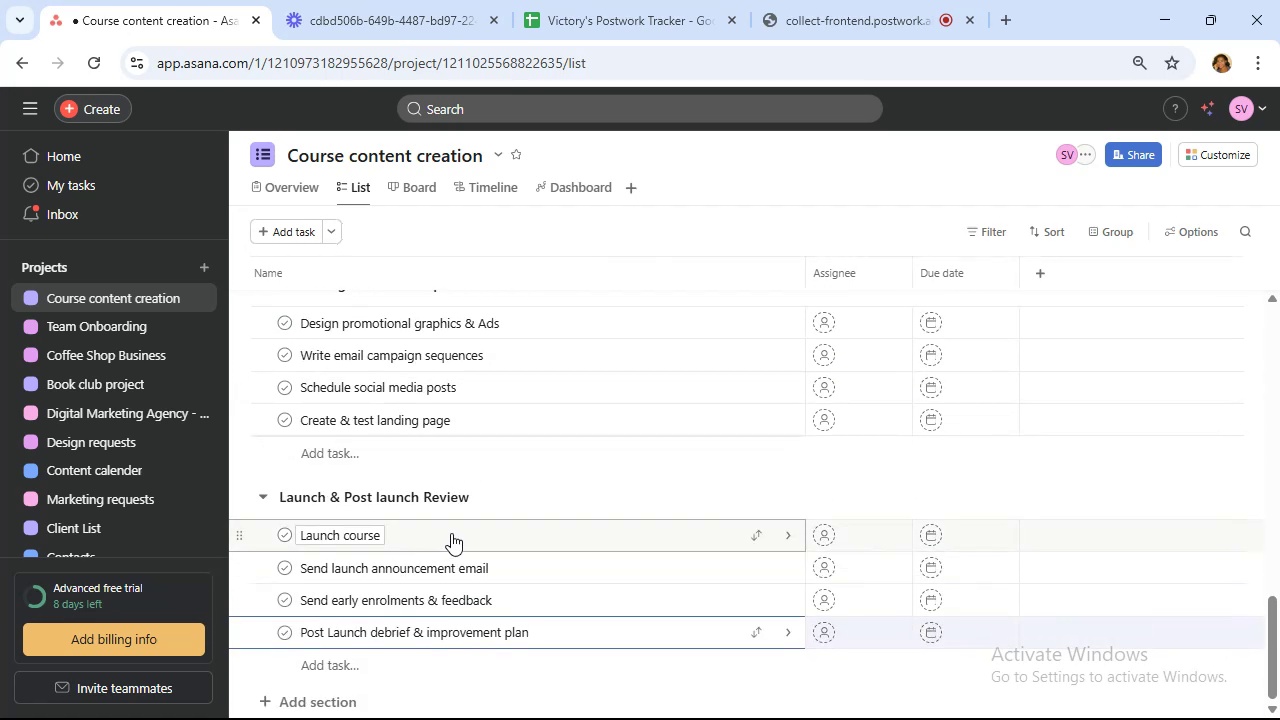 
left_click([451, 533])
 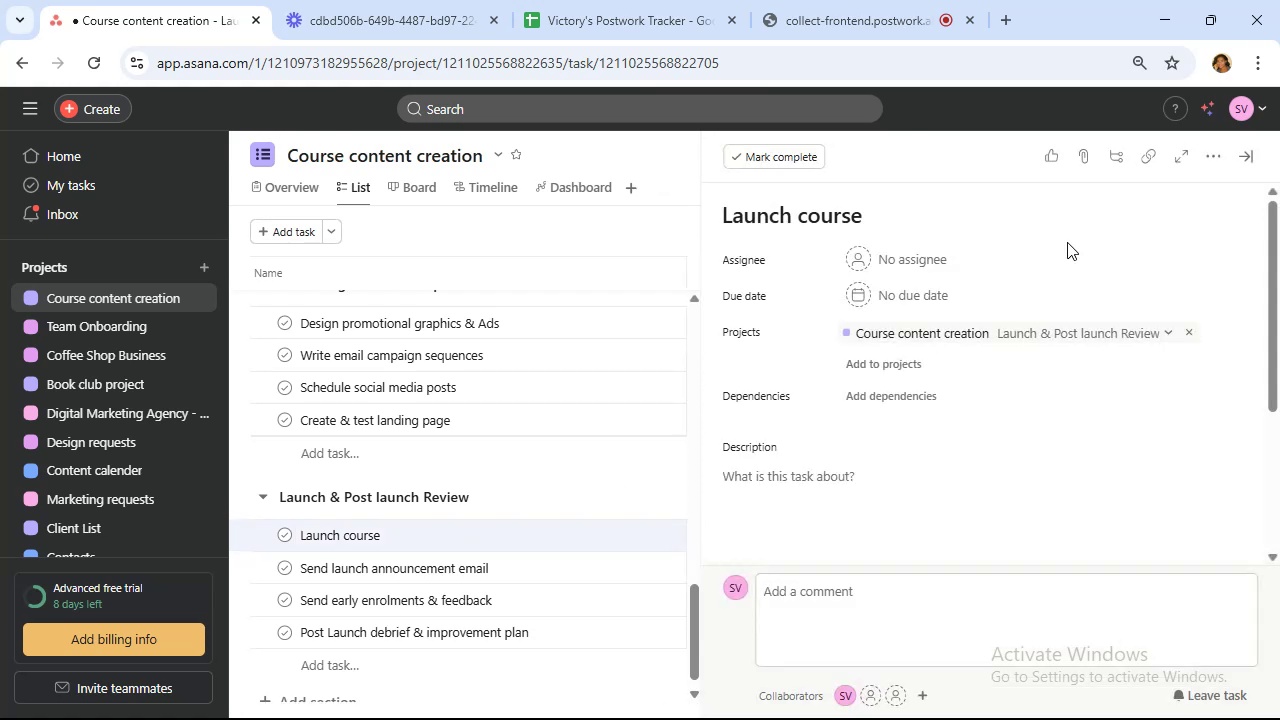 
left_click([1217, 147])
 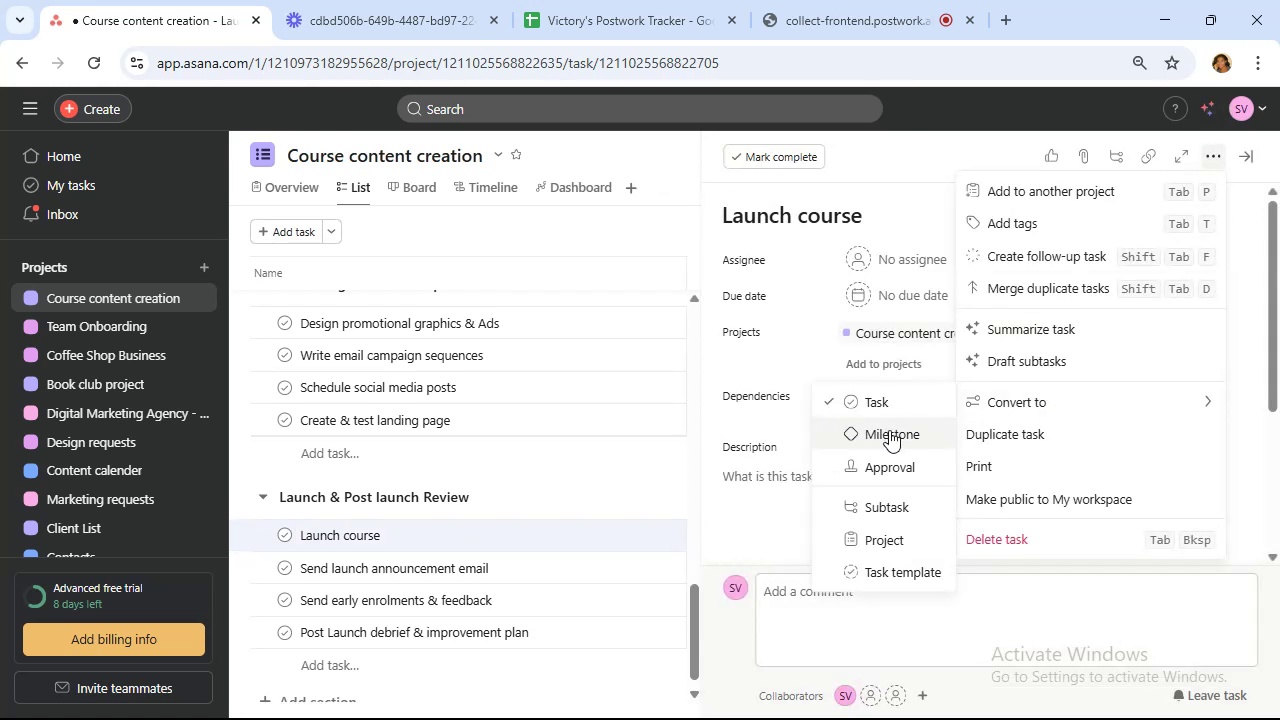 
wait(5.85)
 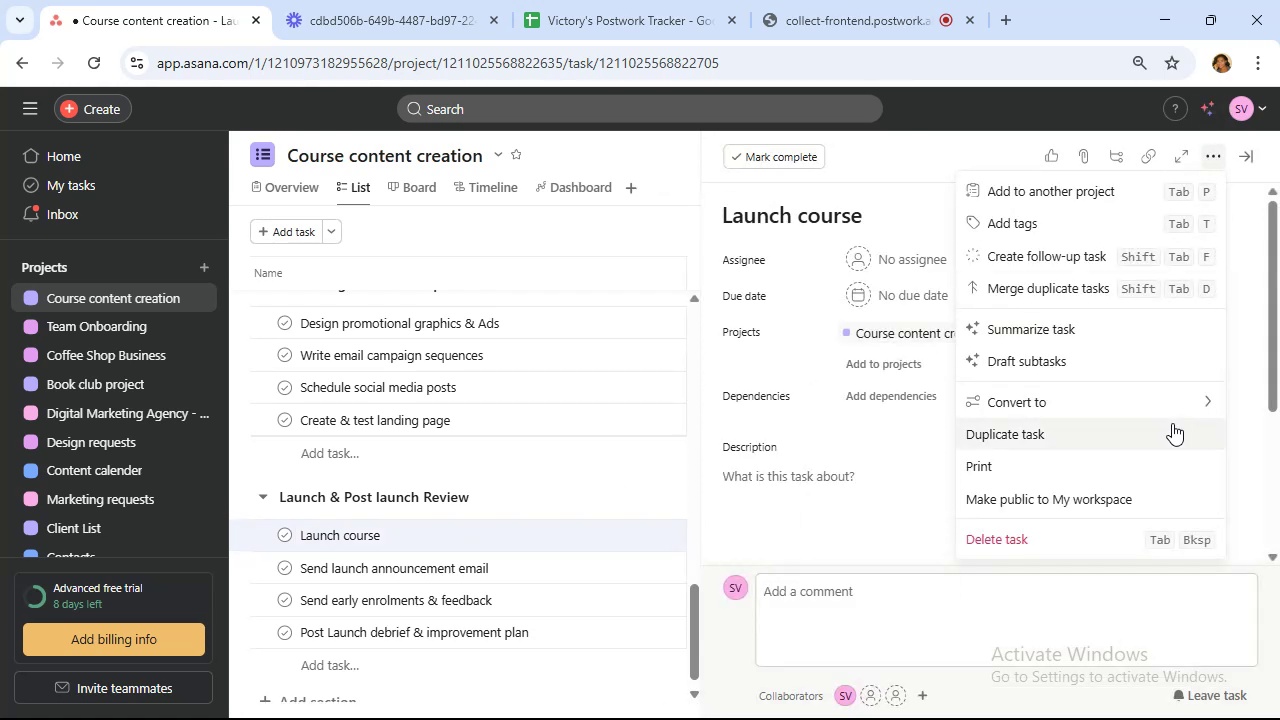 
left_click_drag(start_coordinate=[893, 429], to_coordinate=[899, 431])
 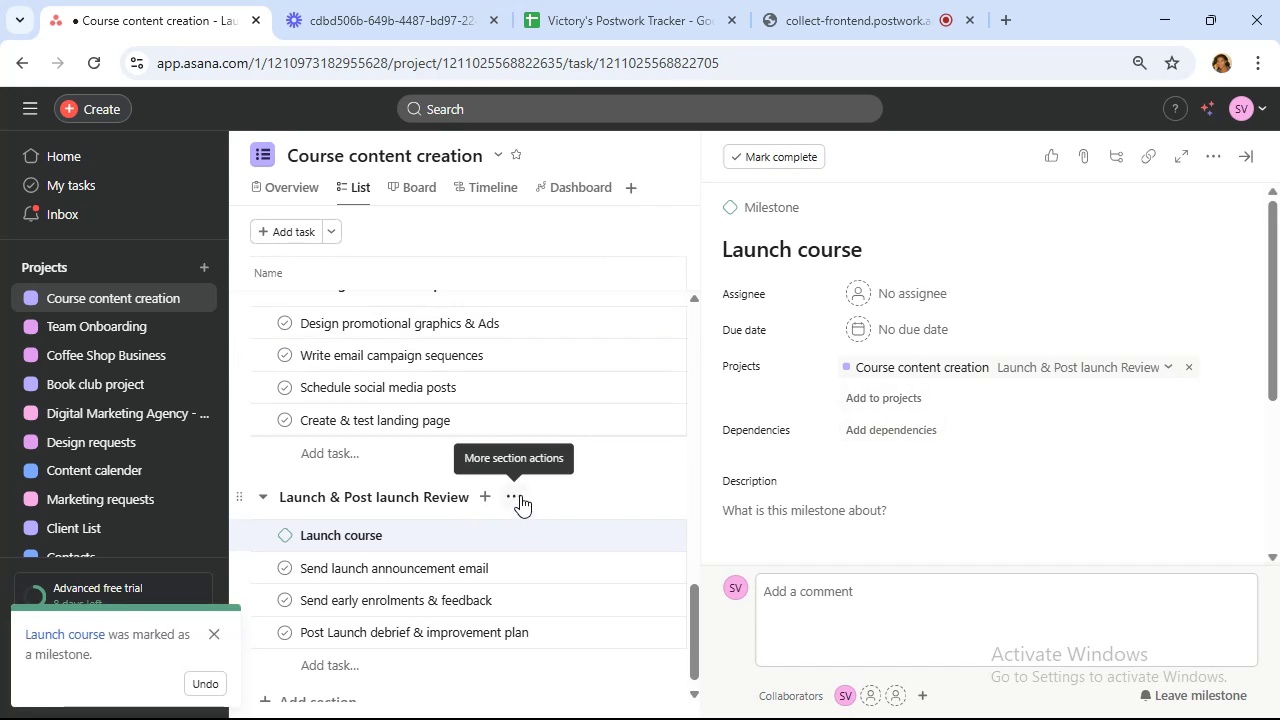 
wait(7.73)
 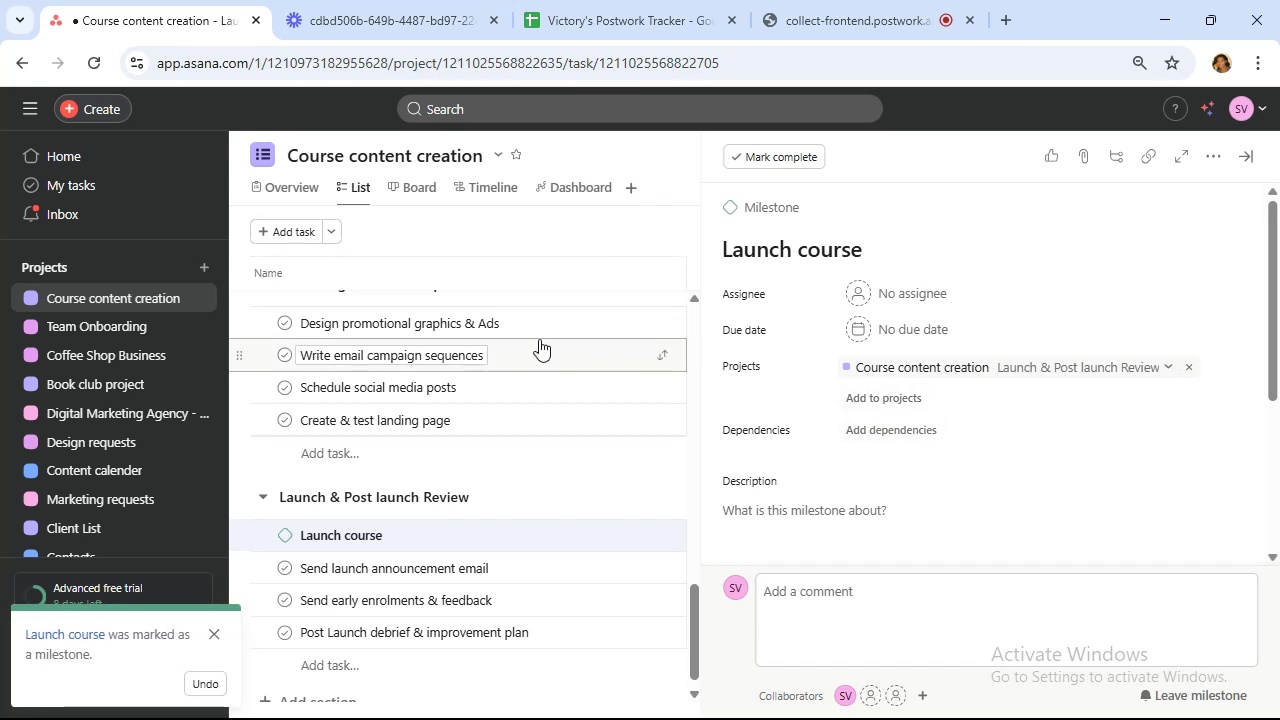 
scroll: coordinate [523, 492], scroll_direction: up, amount: 3.0
 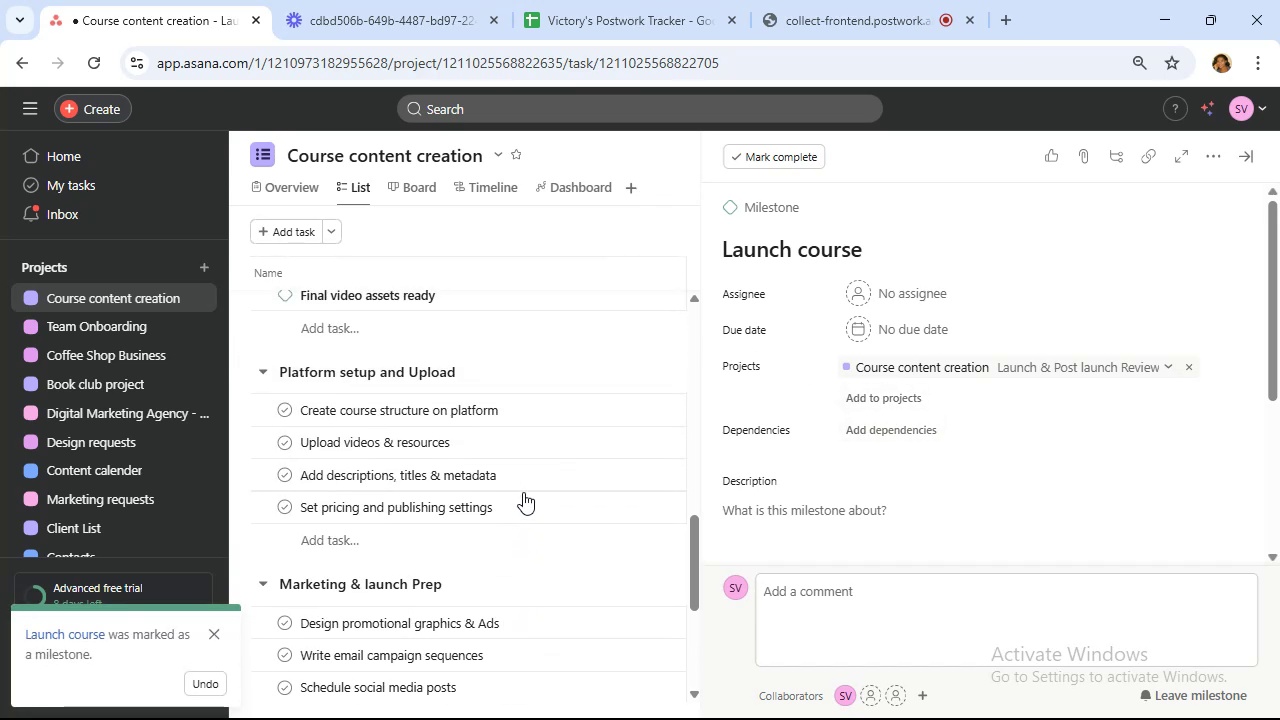 
scroll: coordinate [535, 496], scroll_direction: down, amount: 2.0
 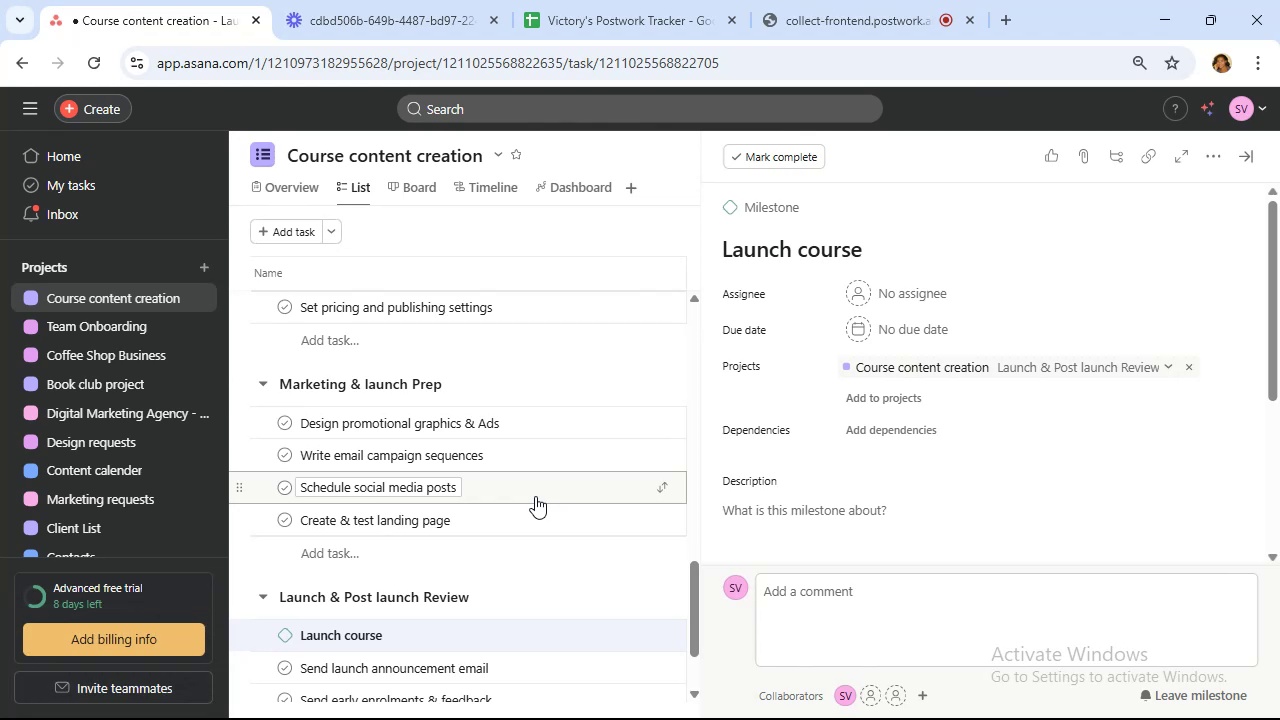 
wait(13.89)
 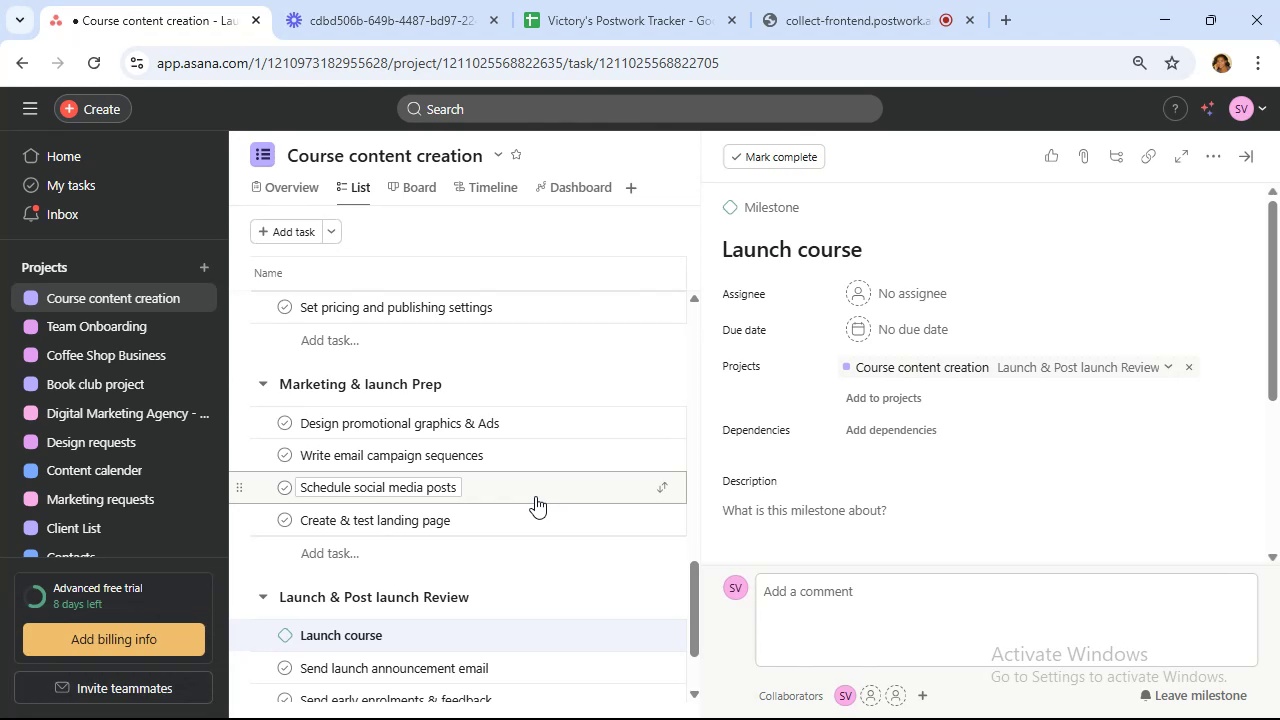 
scroll: coordinate [553, 500], scroll_direction: none, amount: 0.0
 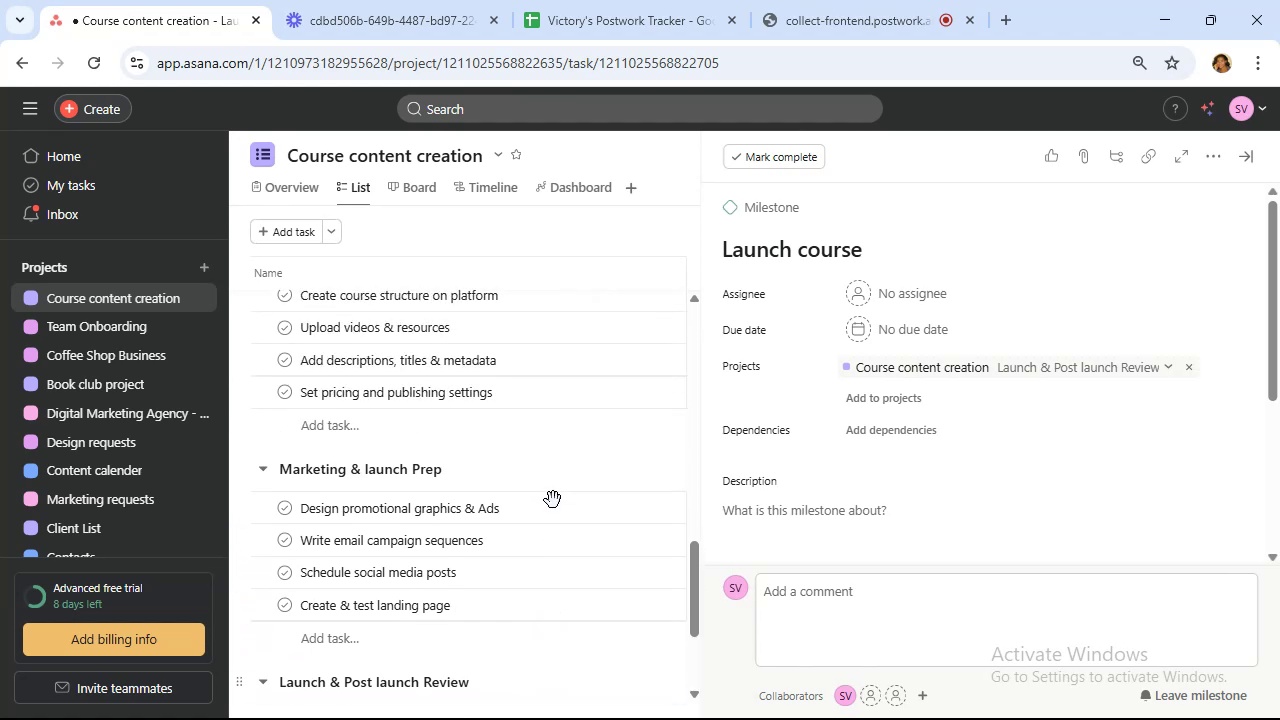 
scroll: coordinate [553, 500], scroll_direction: up, amount: 2.0
 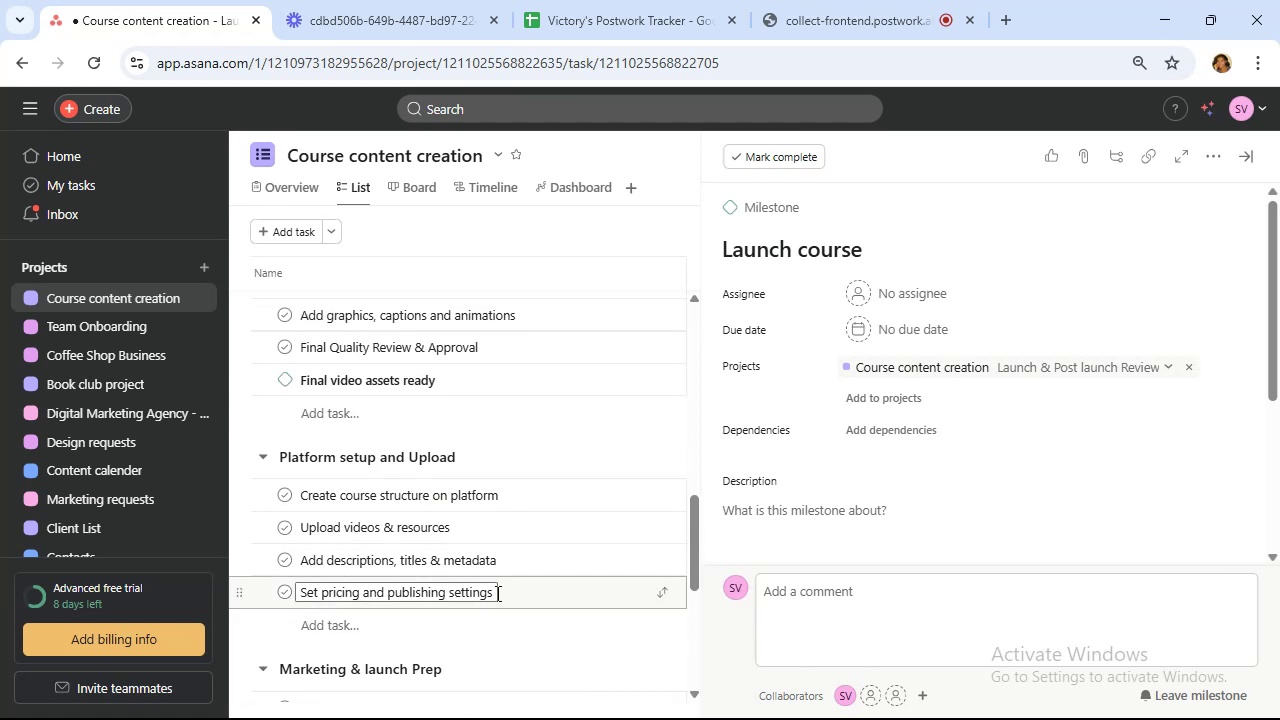 
left_click([489, 589])
 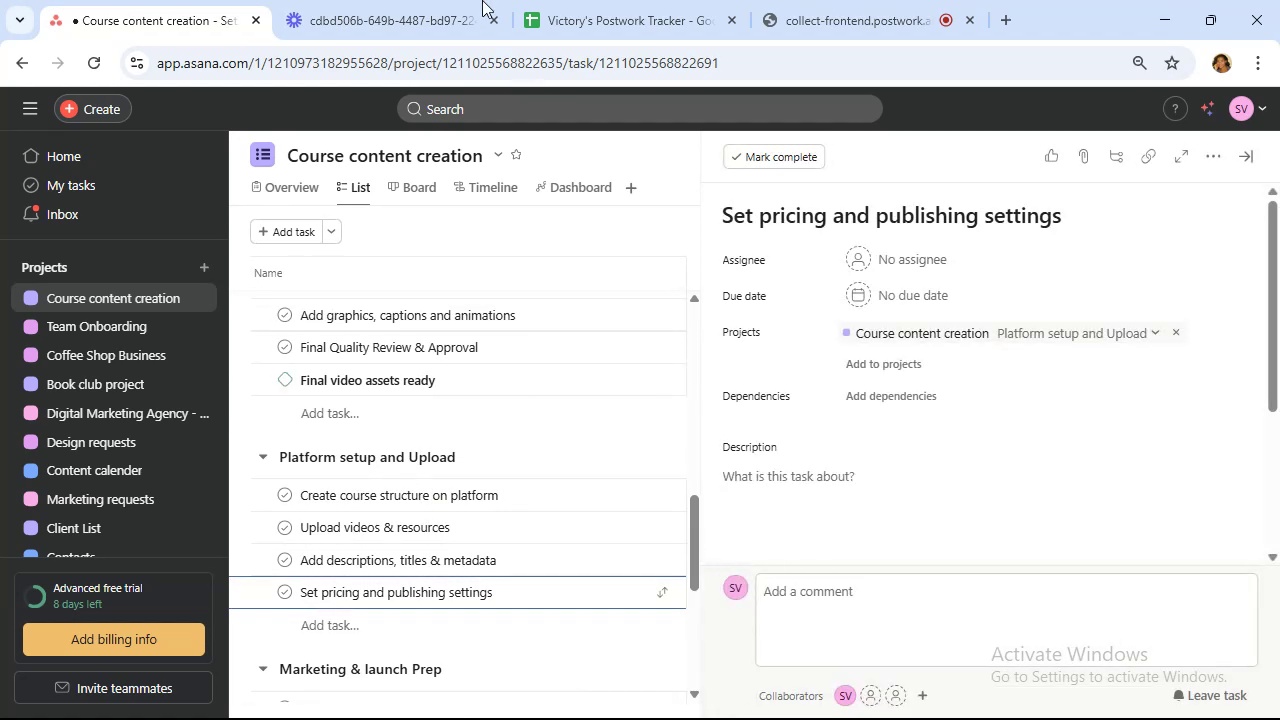 
key(ArrowRight)
 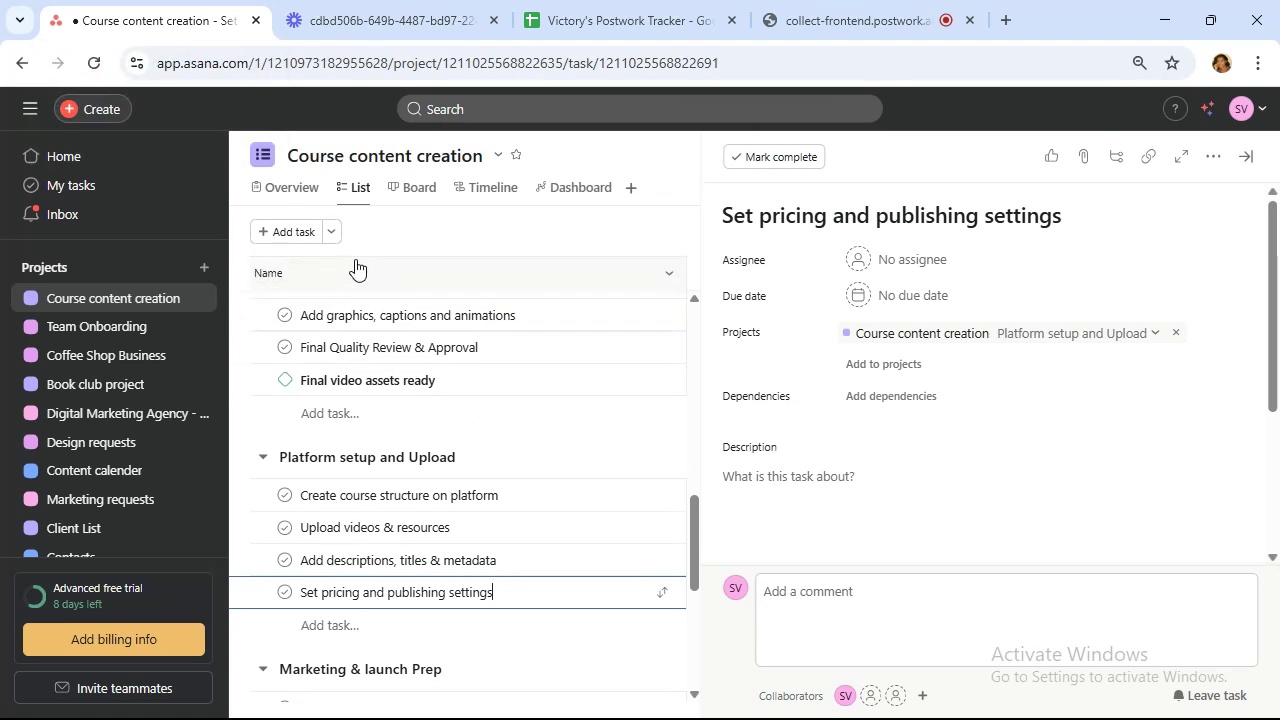 
wait(5.98)
 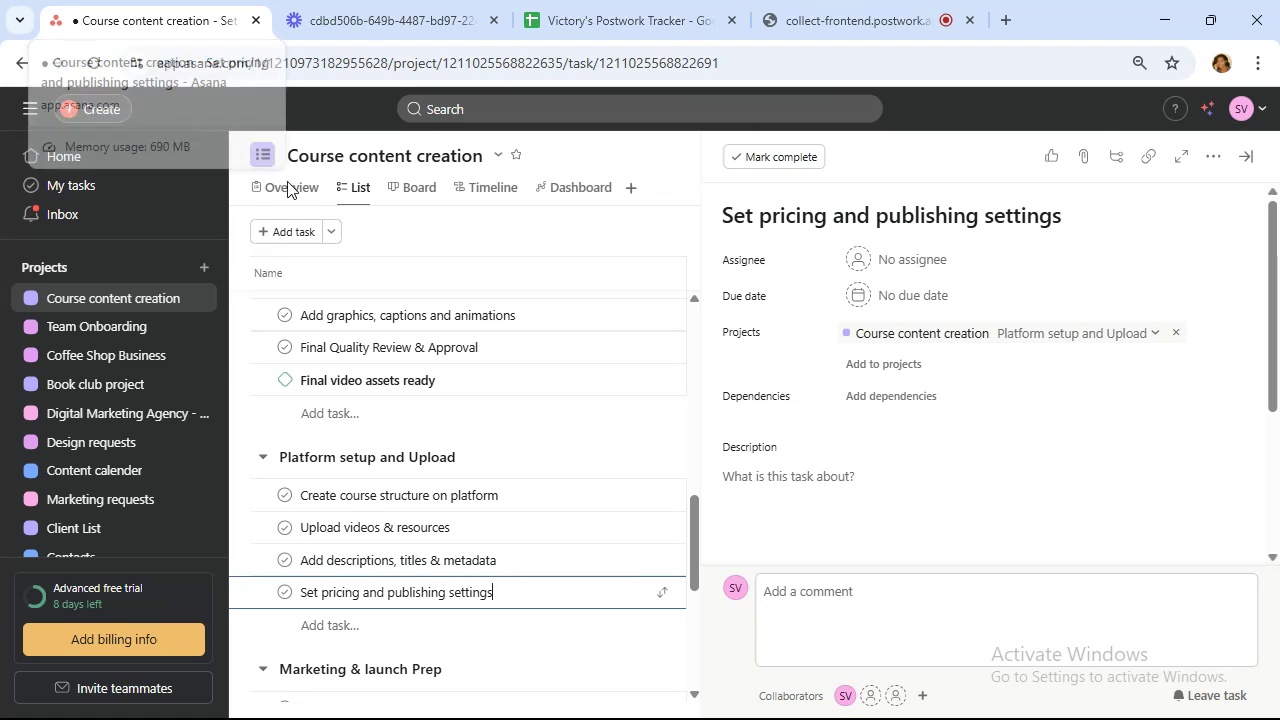 
left_click([332, 226])
 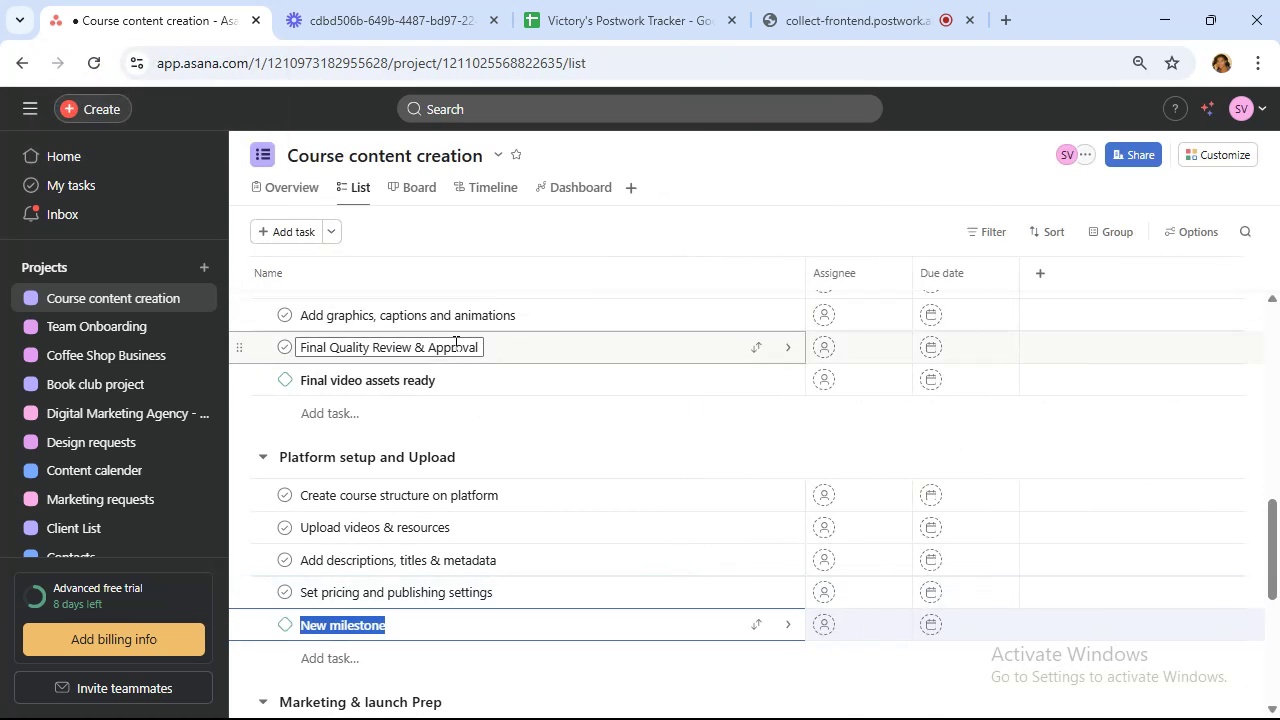 
type(Course ready for review)
 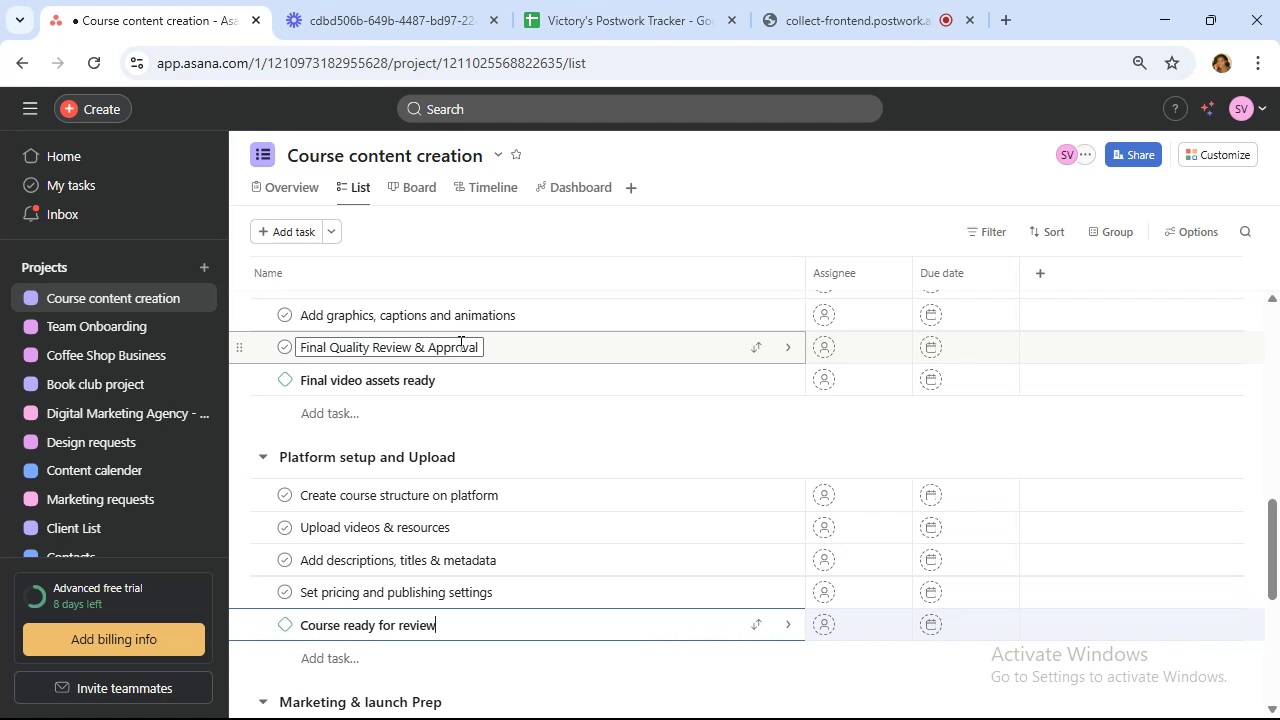 
wait(7.36)
 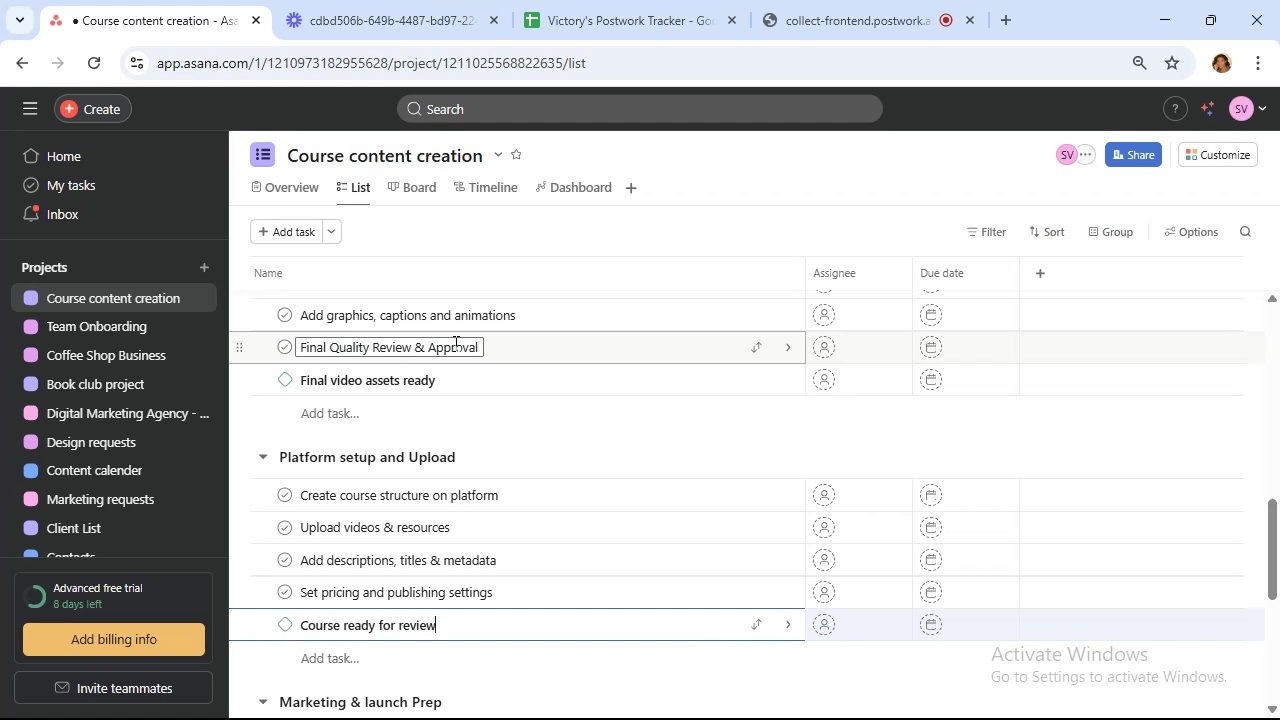 
scroll: coordinate [532, 407], scroll_direction: up, amount: 1.0
 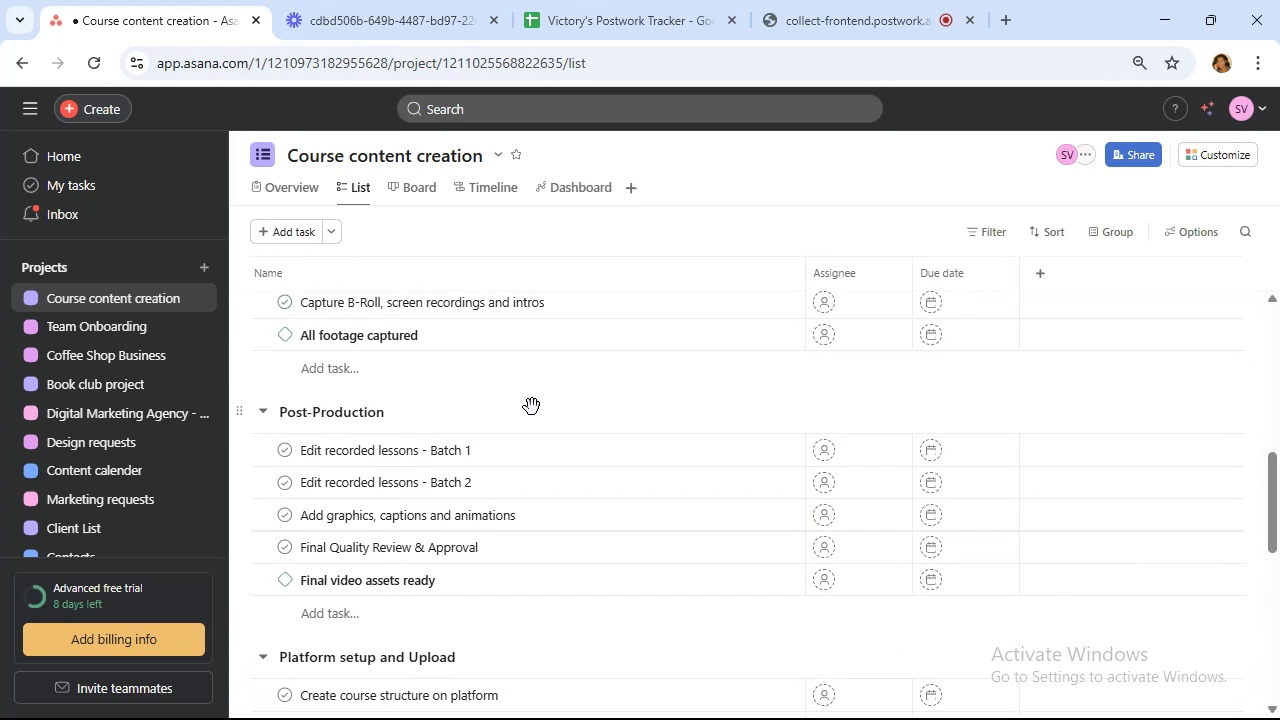 
wait(8.77)
 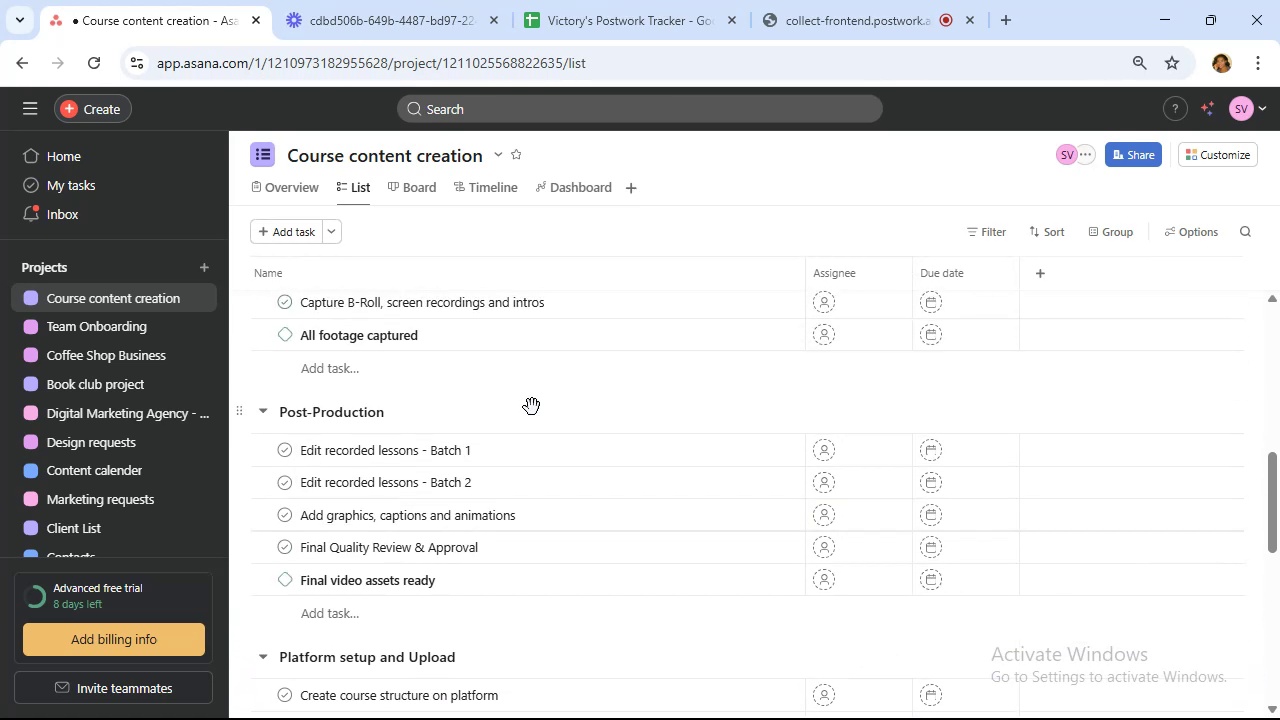 
scroll: coordinate [483, 403], scroll_direction: up, amount: 3.0
 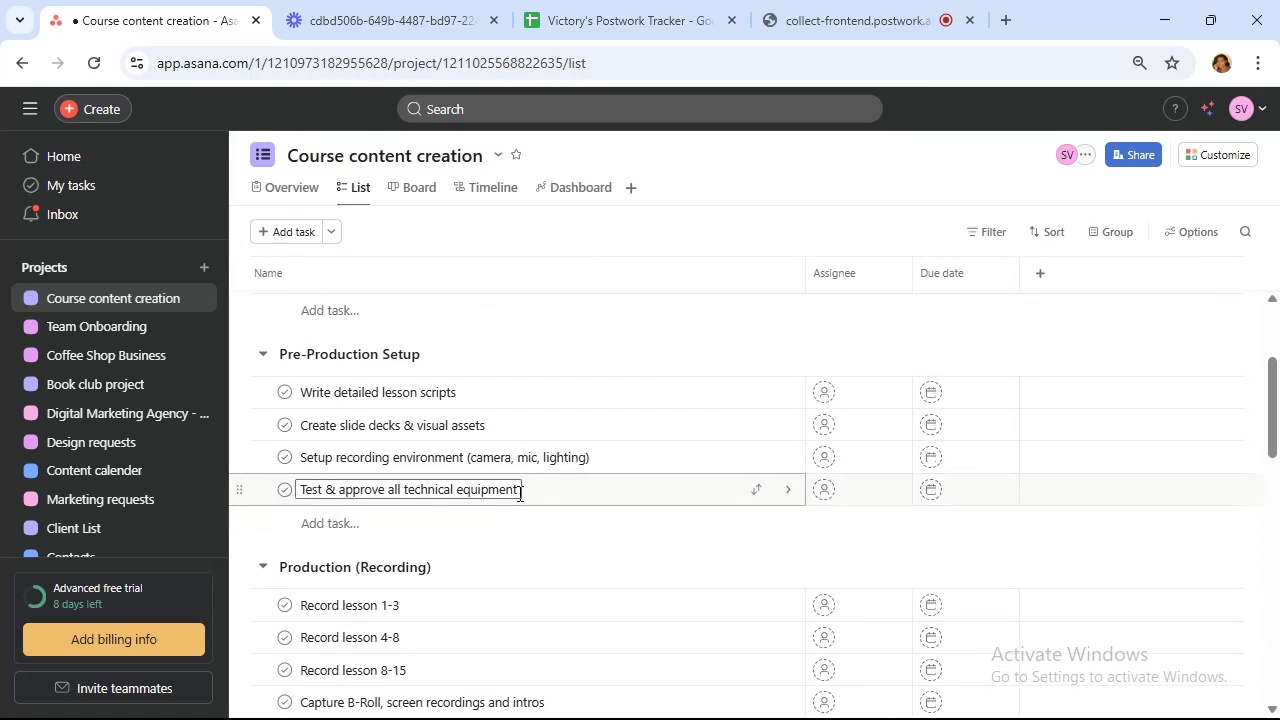 
left_click([518, 490])
 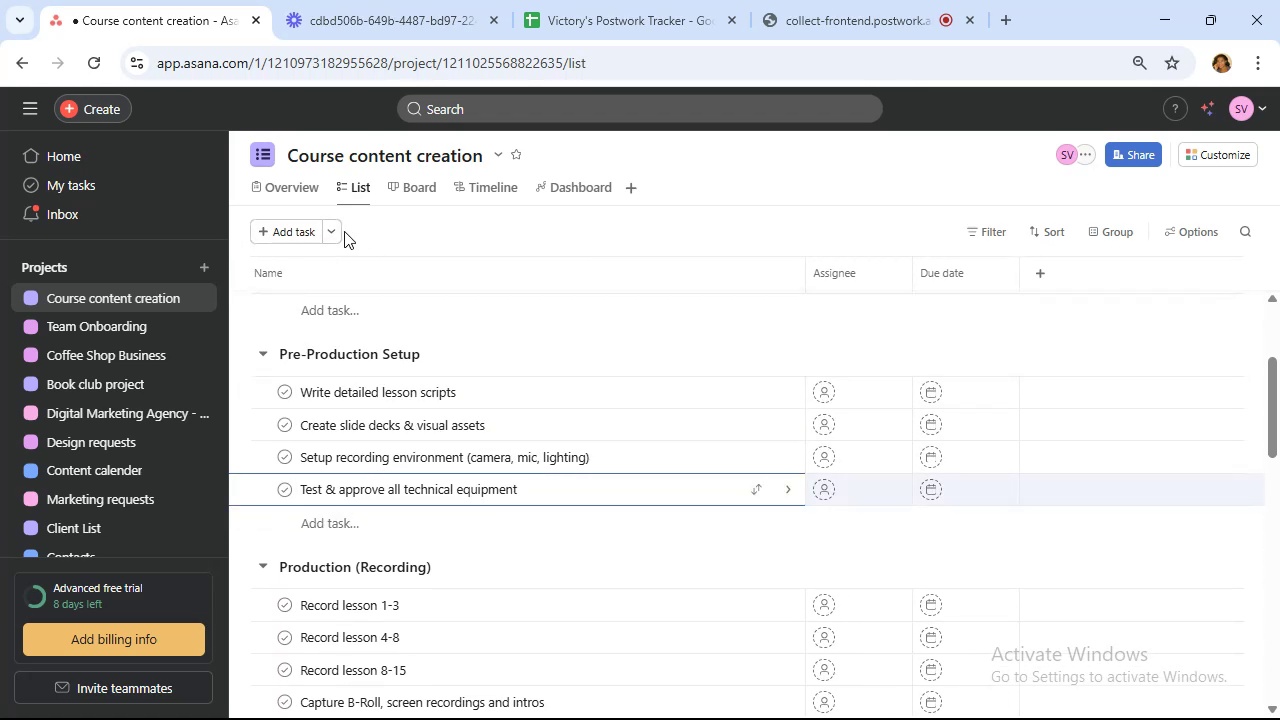 
left_click([335, 234])
 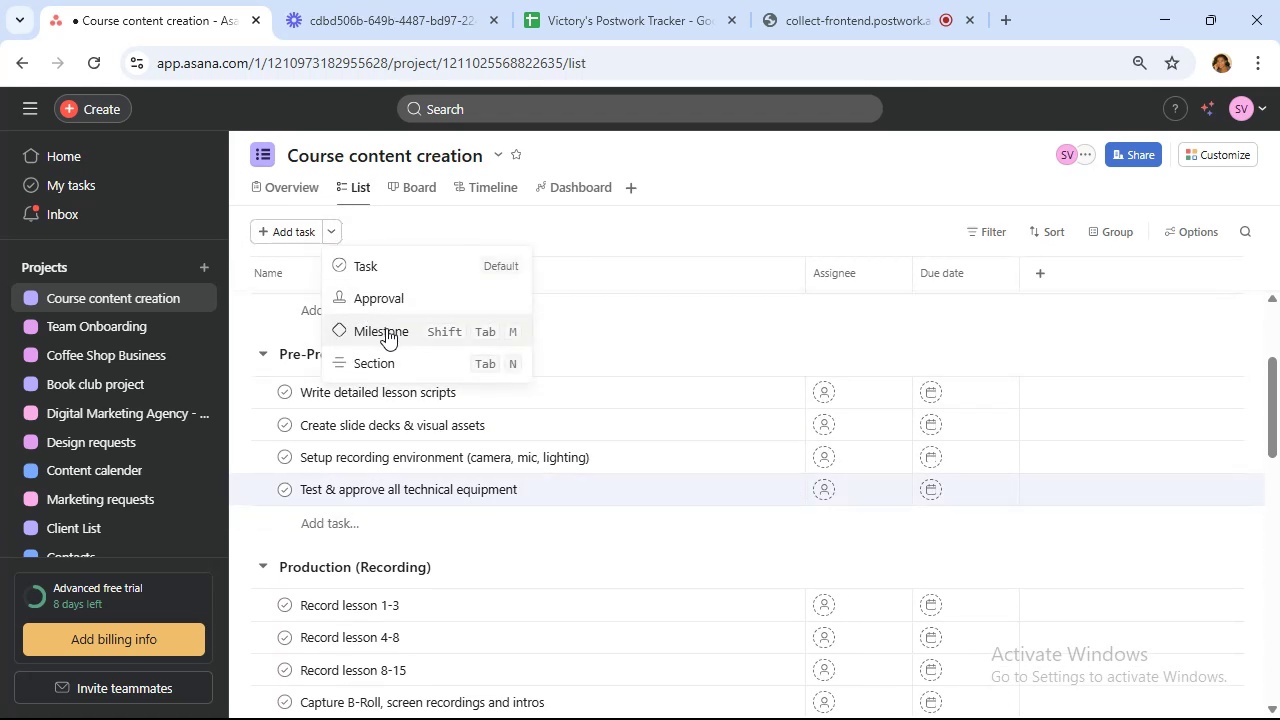 
left_click([386, 328])
 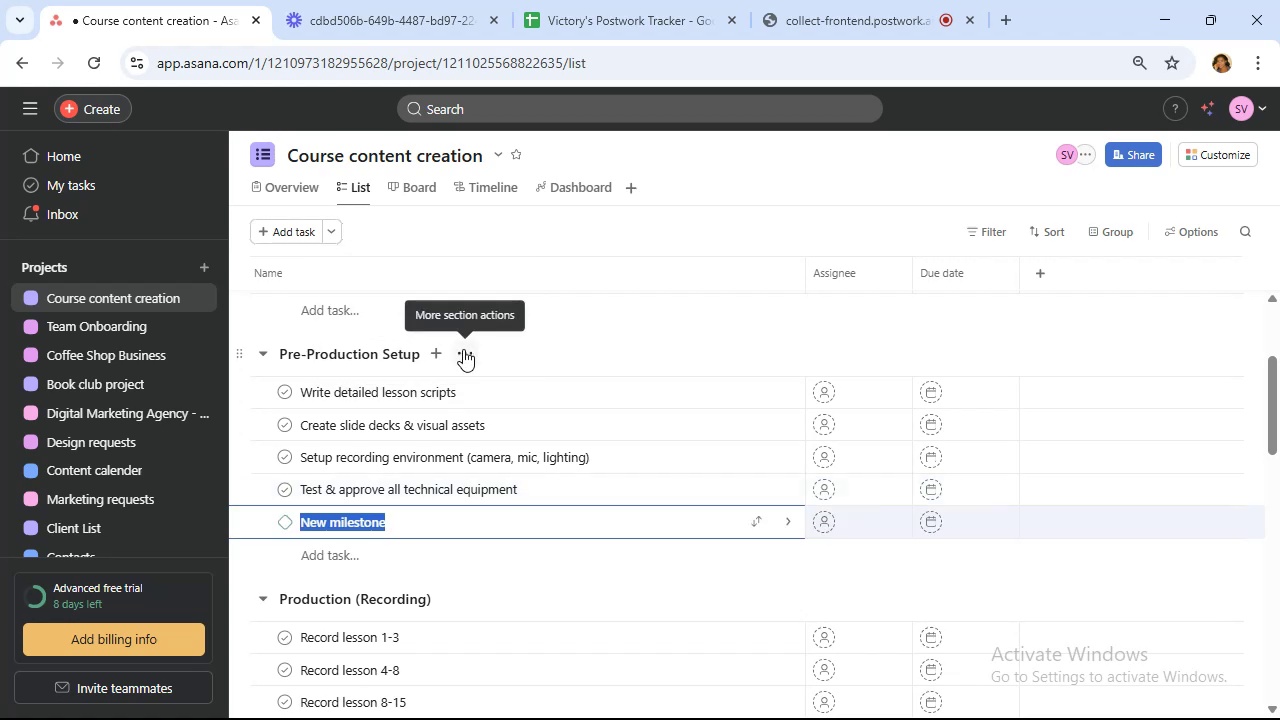 
hold_key(key=ShiftLeft, duration=0.51)
 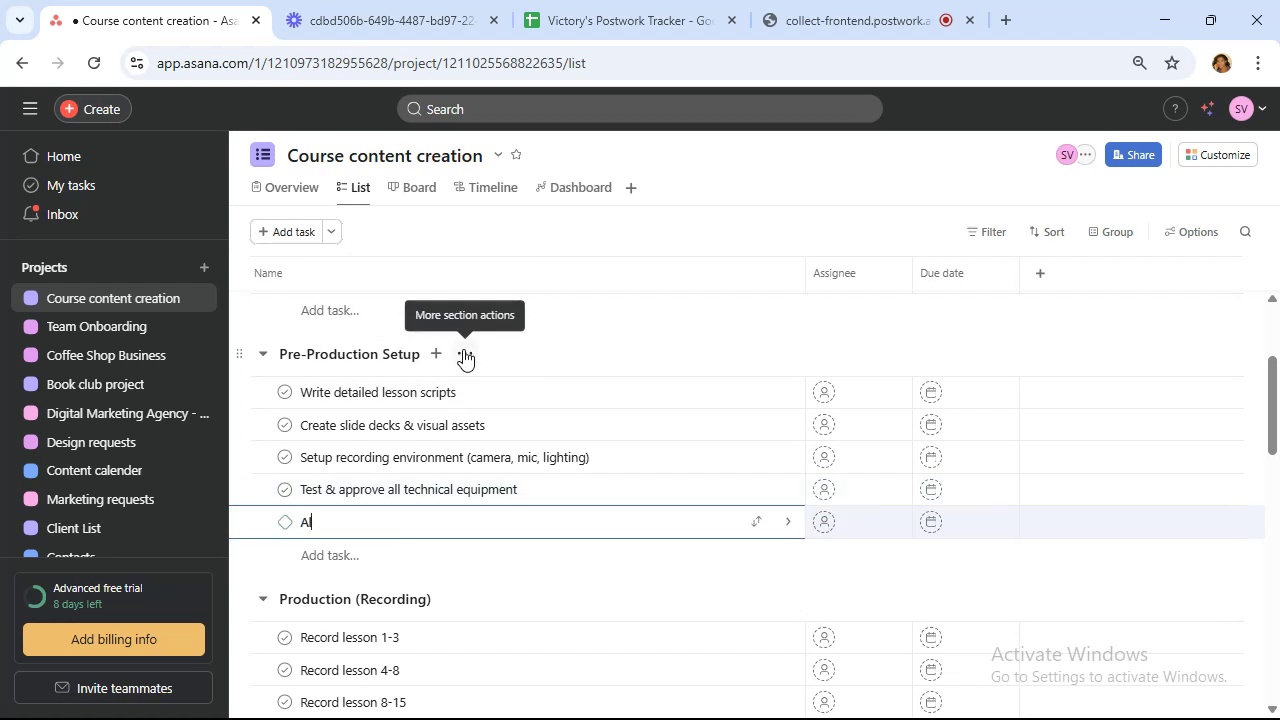 
hold_key(key=A, duration=0.3)
 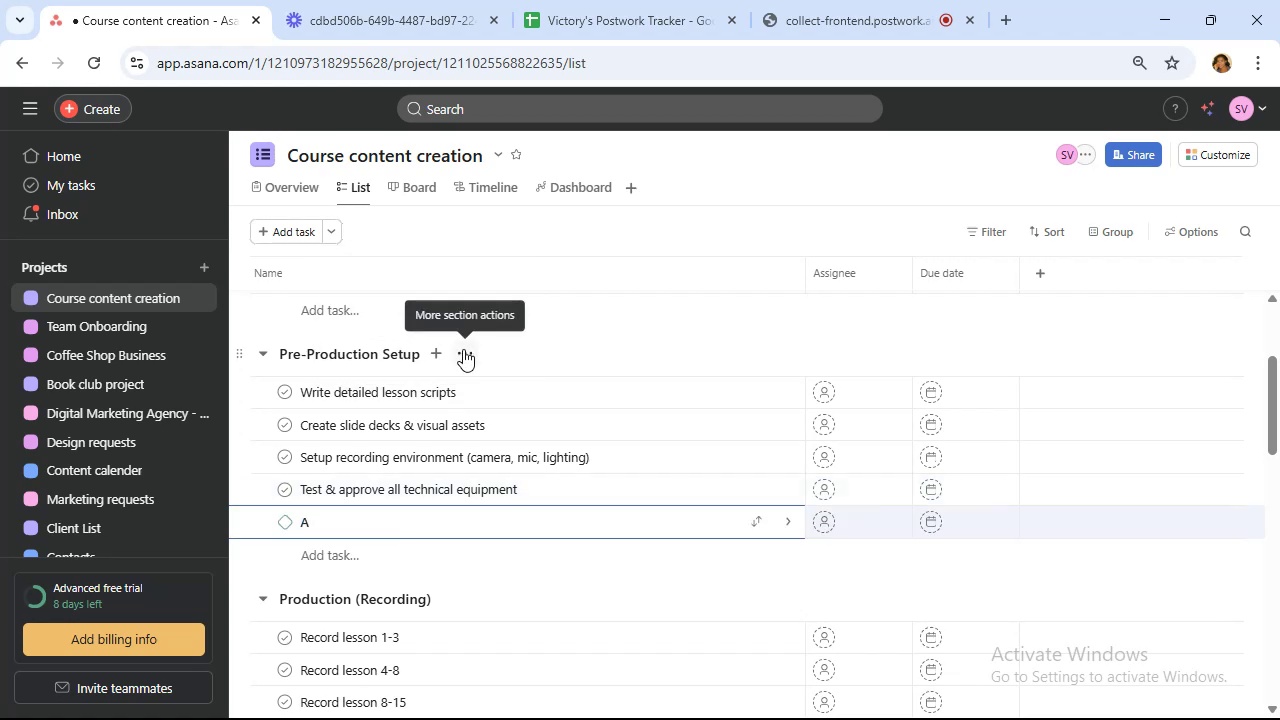 
type(ll resorces)
key(Backspace)
key(Backspace)
key(Backspace)
key(Backspace)
type(urces ready)
 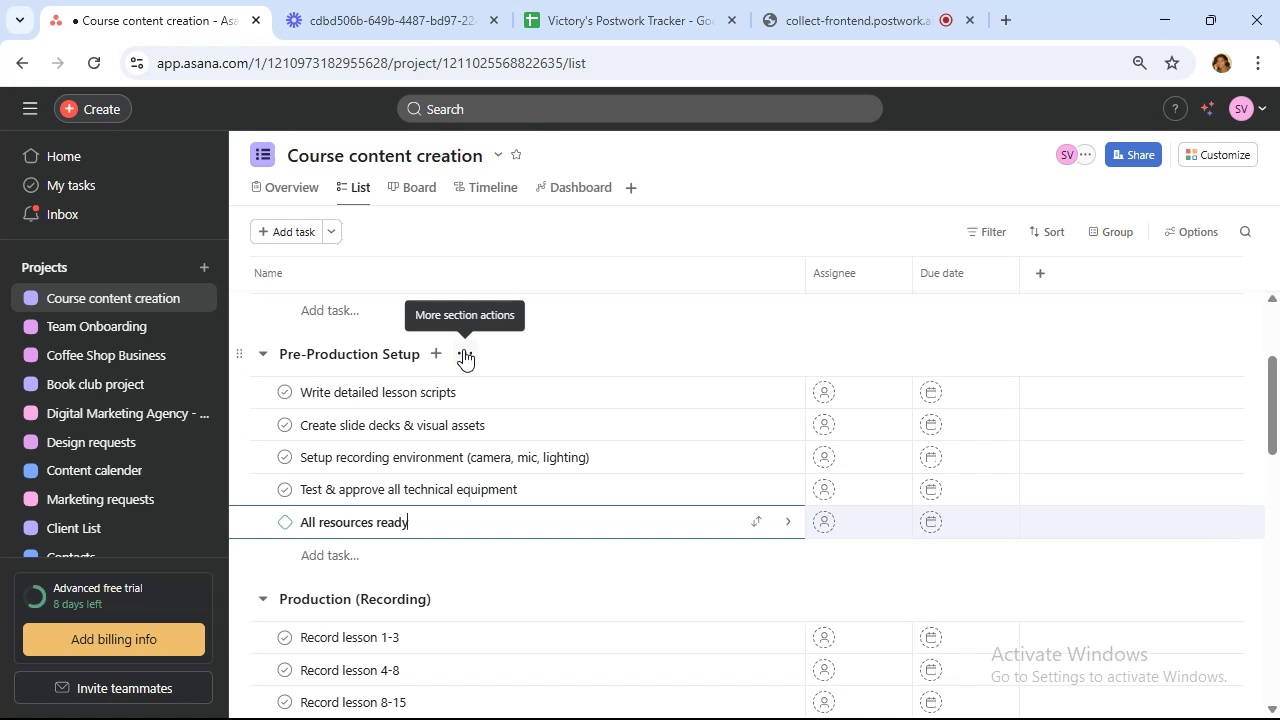 
wait(7.29)
 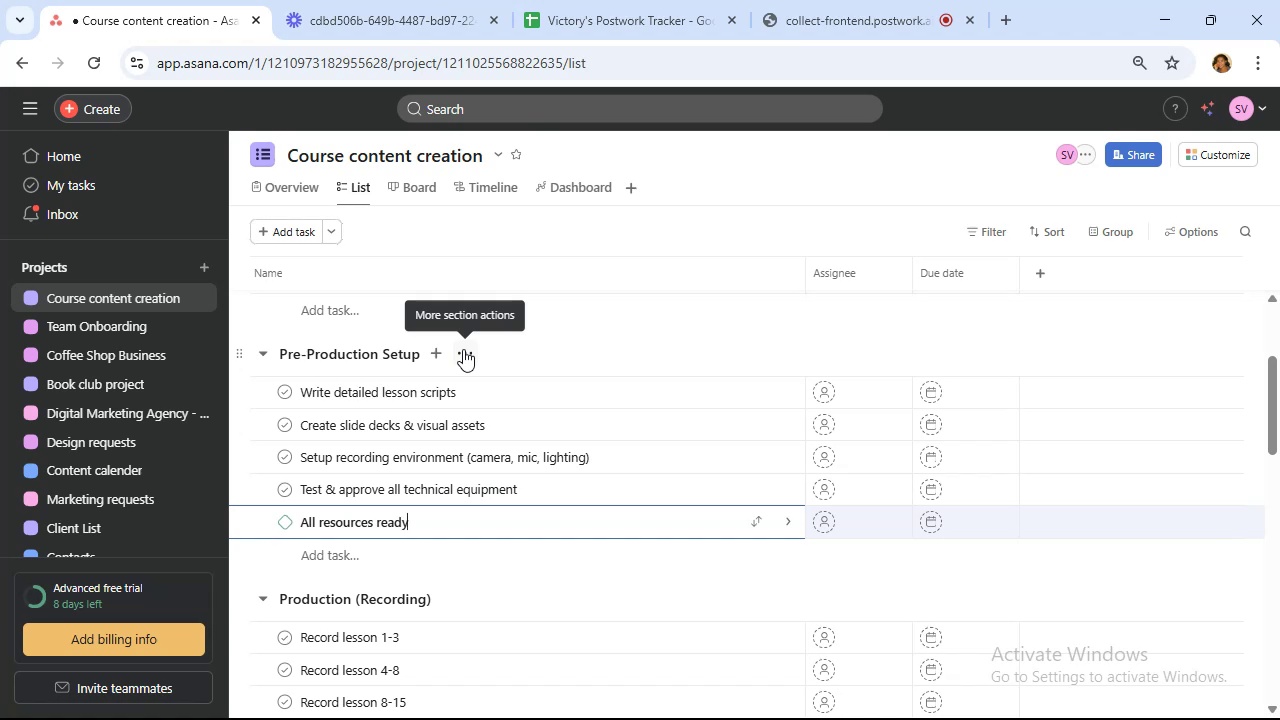 
scroll: coordinate [501, 365], scroll_direction: up, amount: 2.0
 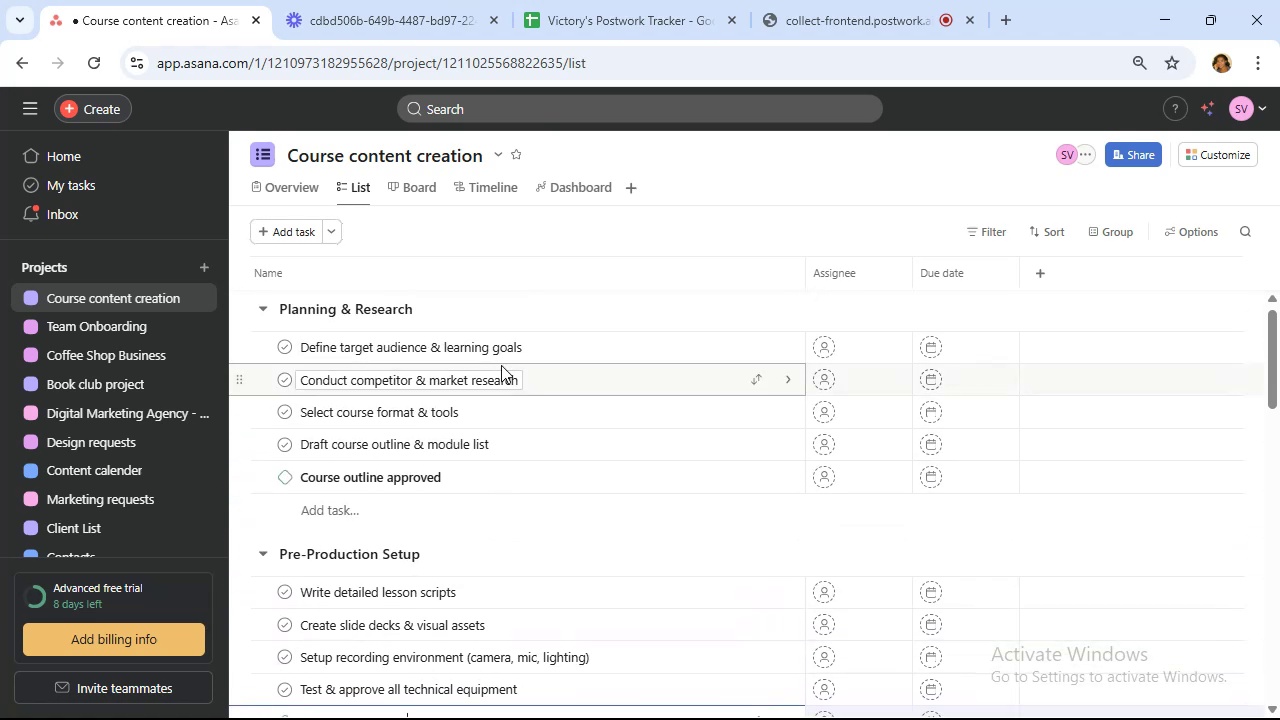 
scroll: coordinate [501, 379], scroll_direction: down, amount: 2.0
 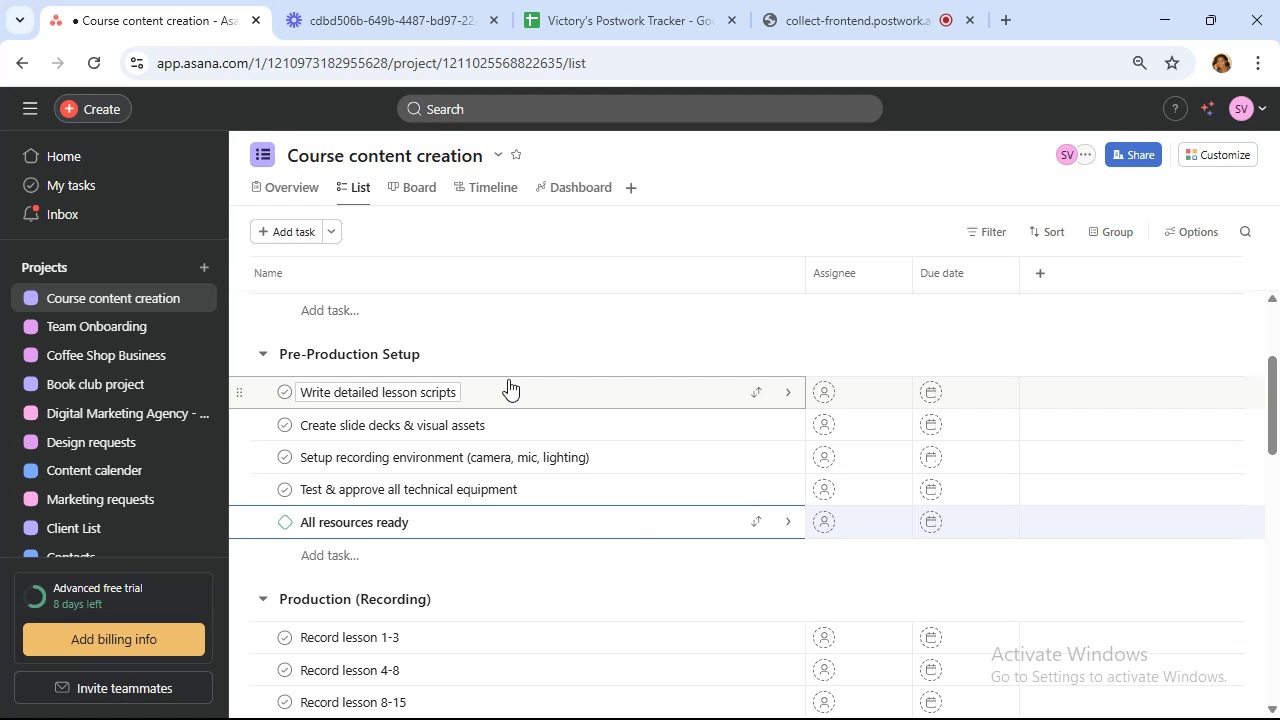 
wait(13.29)
 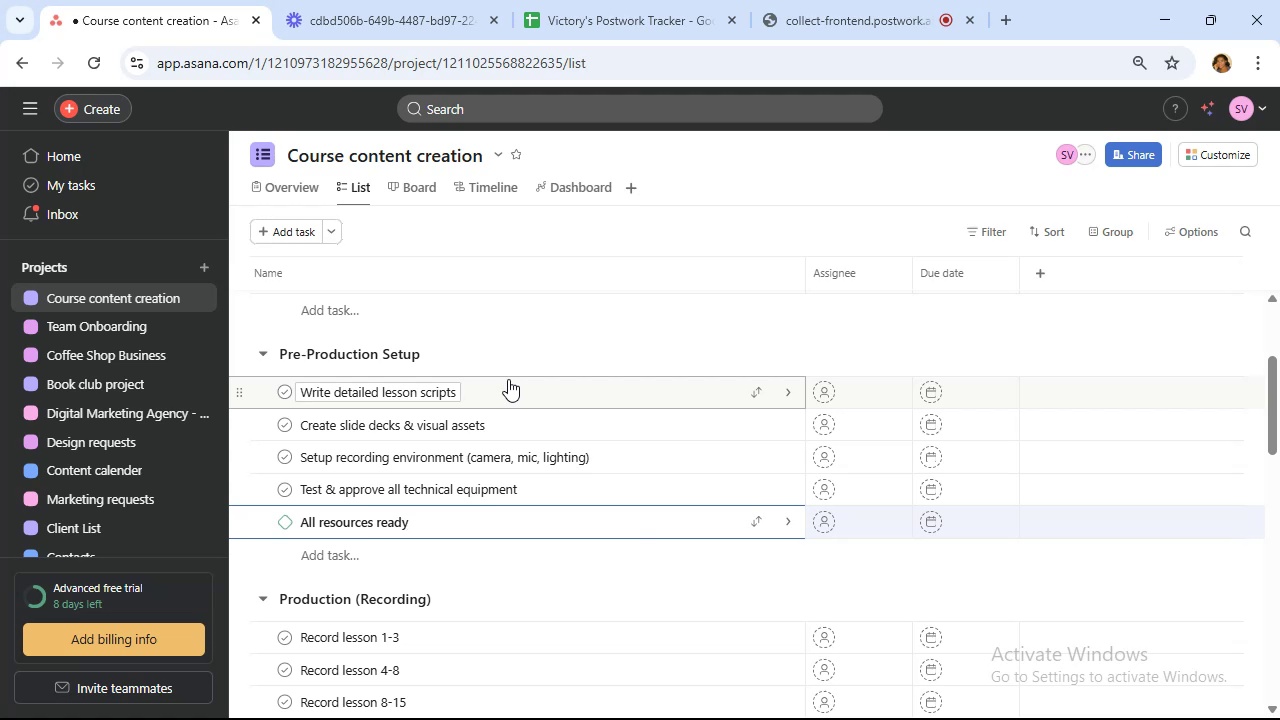 
scroll: coordinate [502, 446], scroll_direction: up, amount: 2.0
 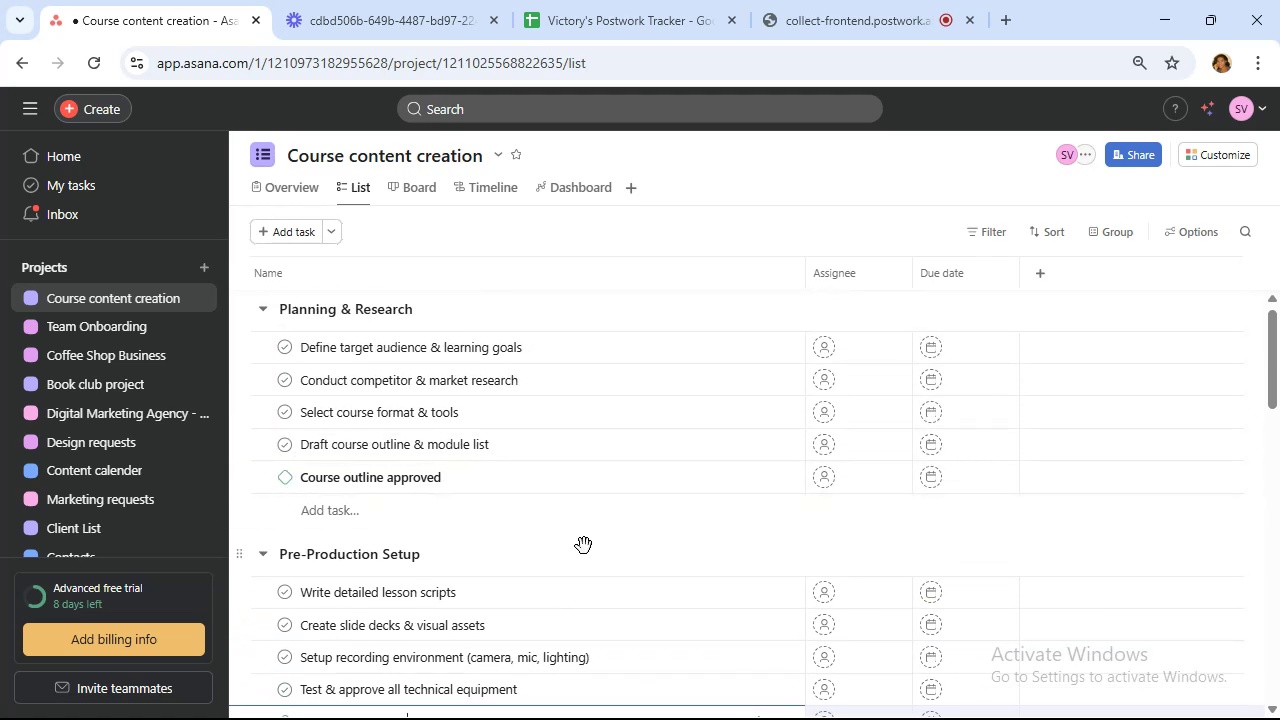 
scroll: coordinate [577, 526], scroll_direction: down, amount: 1.0
 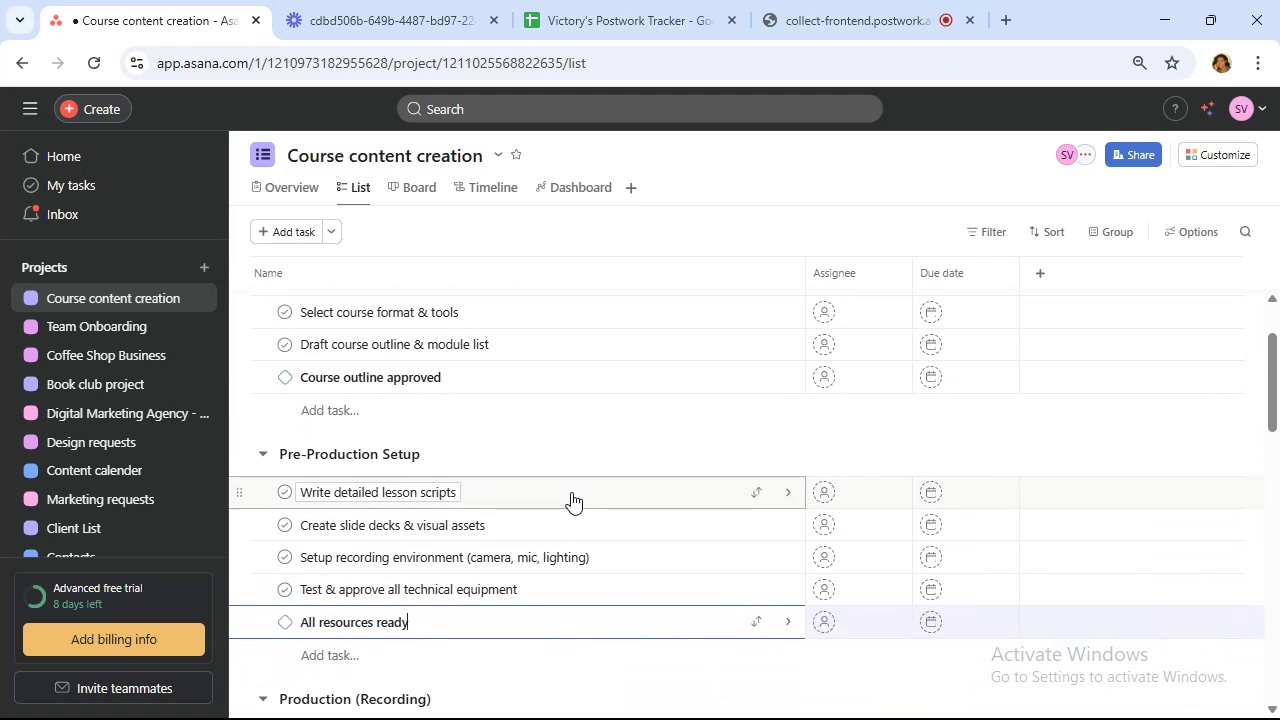 
left_click([571, 492])
 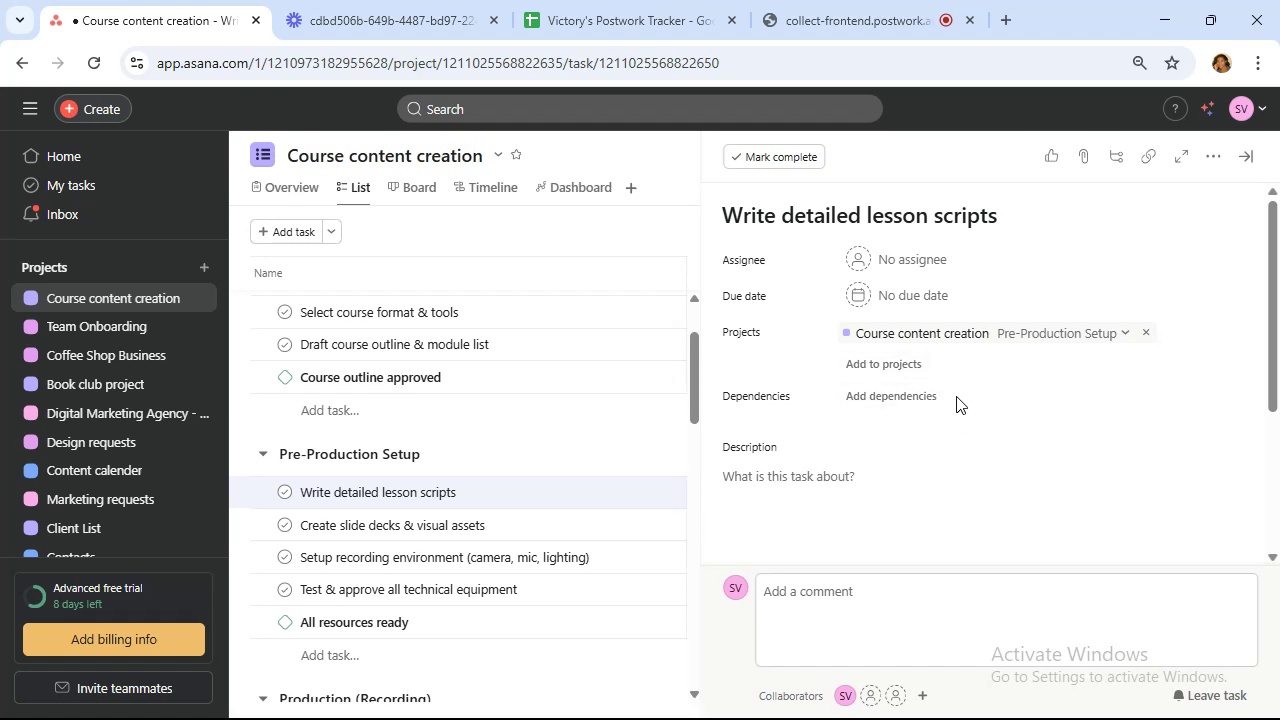 
left_click([914, 395])
 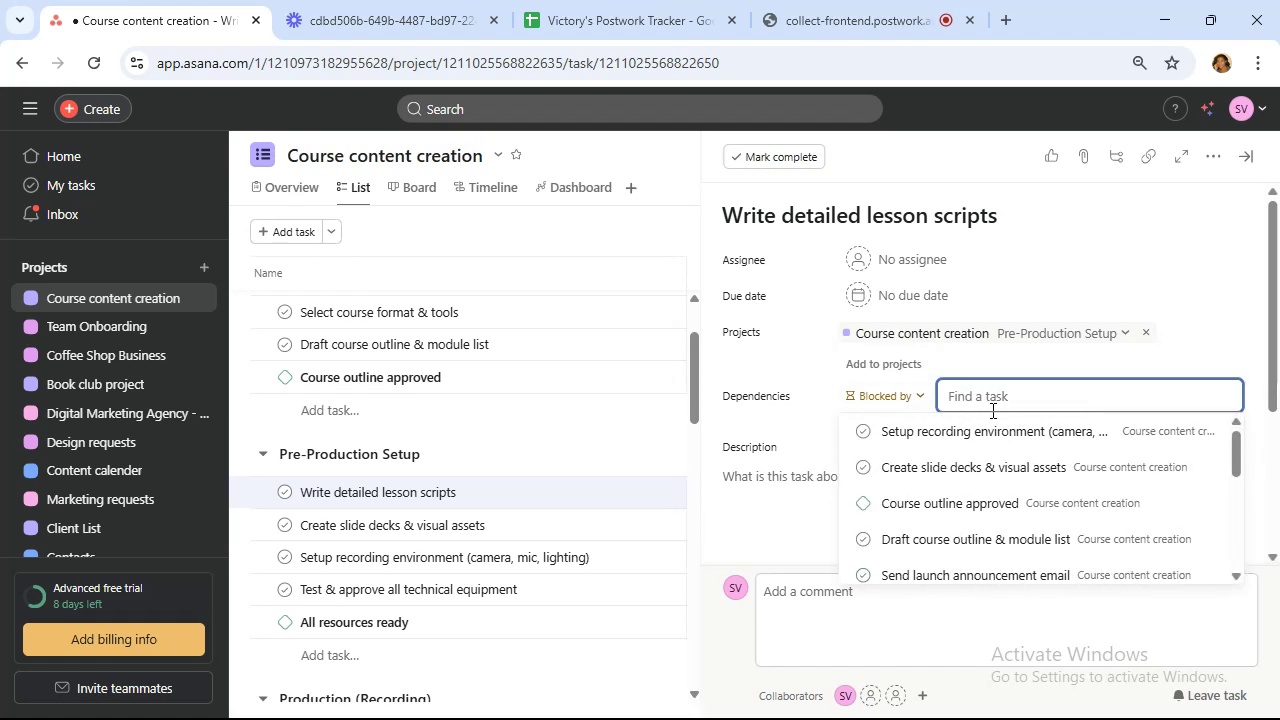 
type(course)
 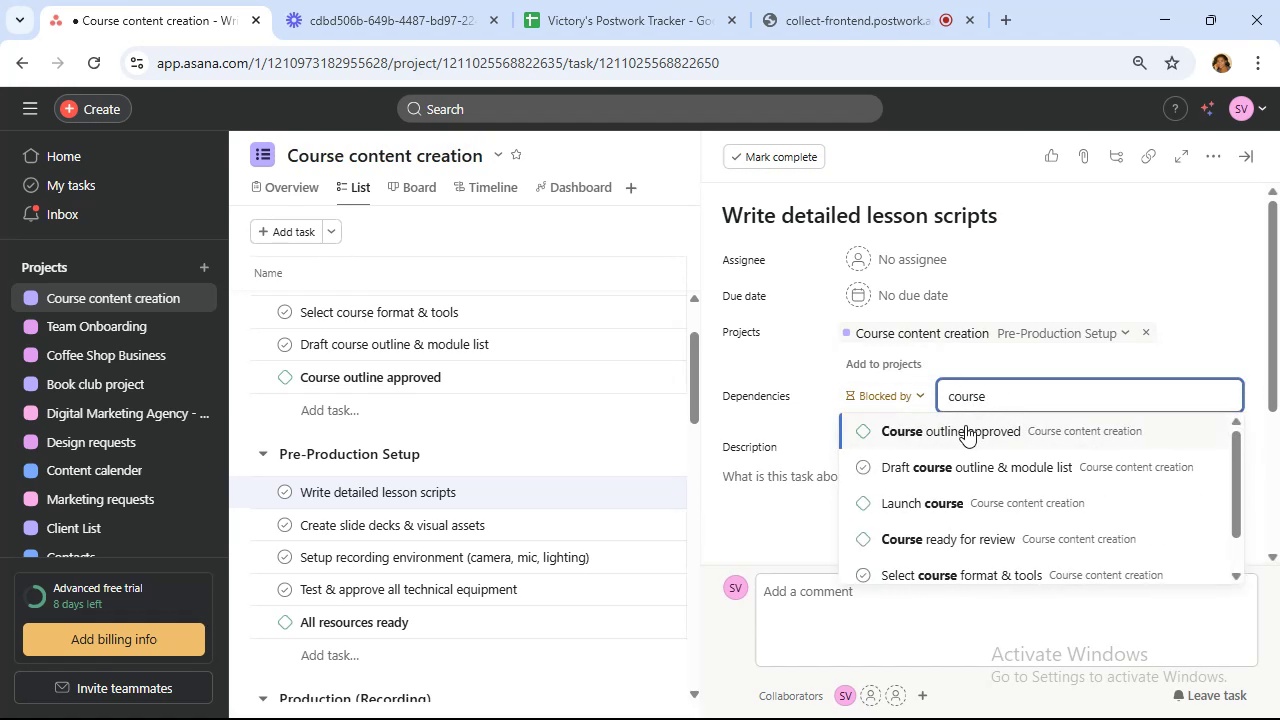 
left_click([965, 427])
 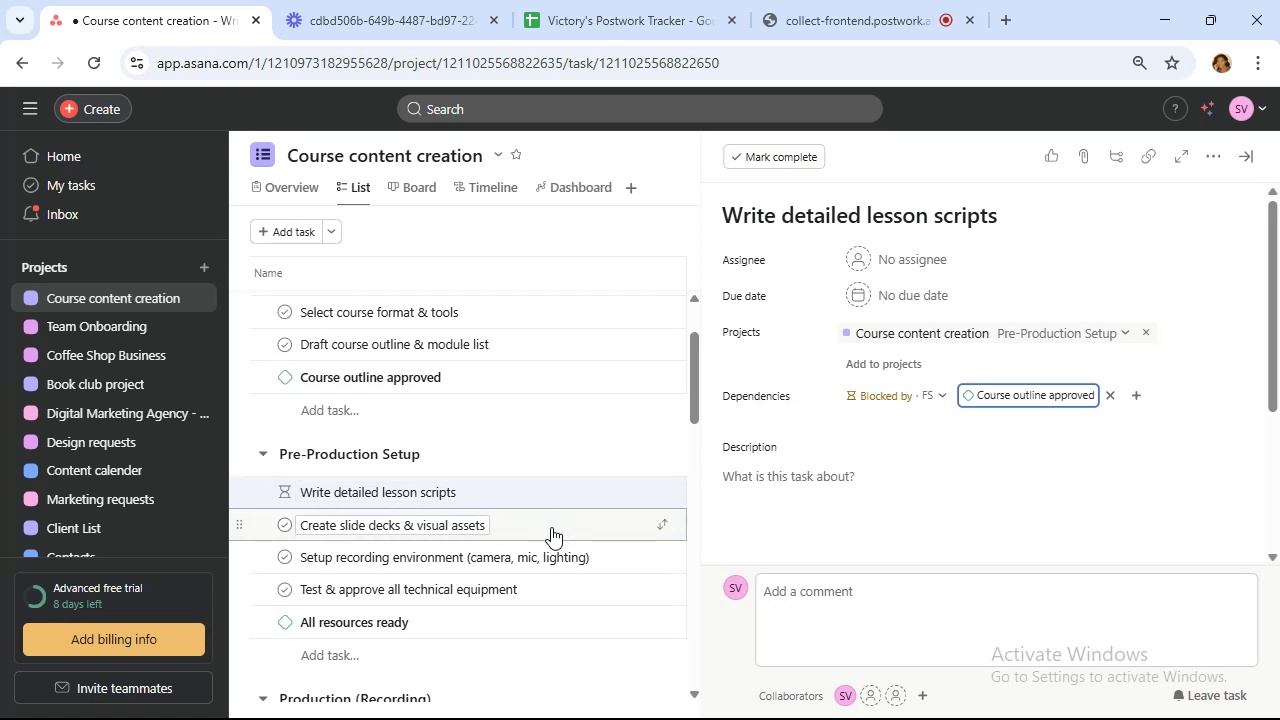 
wait(24.69)
 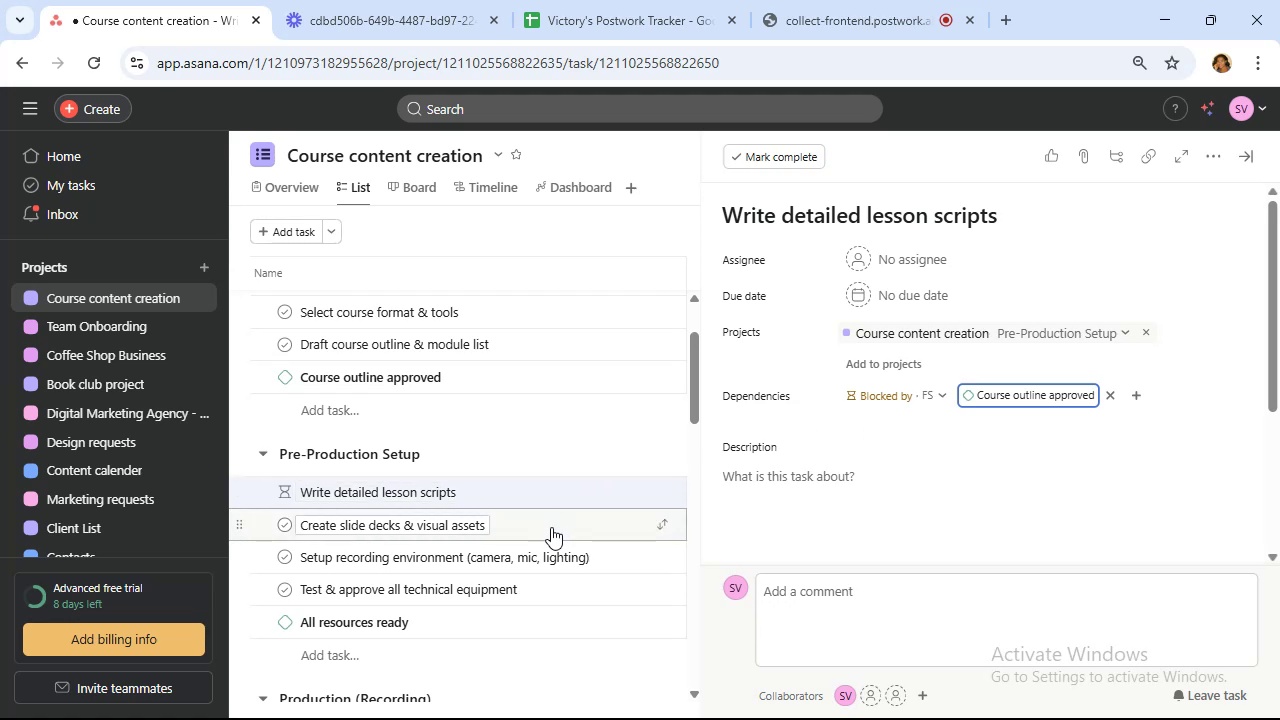 
left_click([909, 393])
 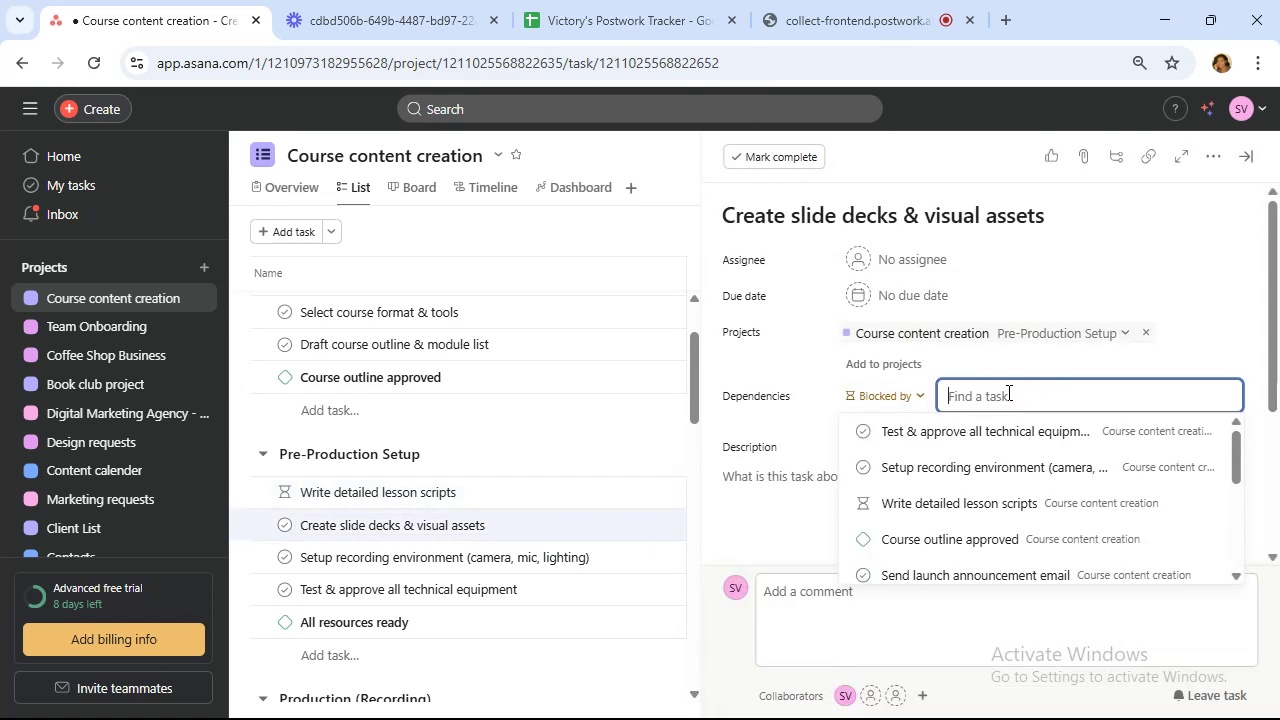 
wait(5.72)
 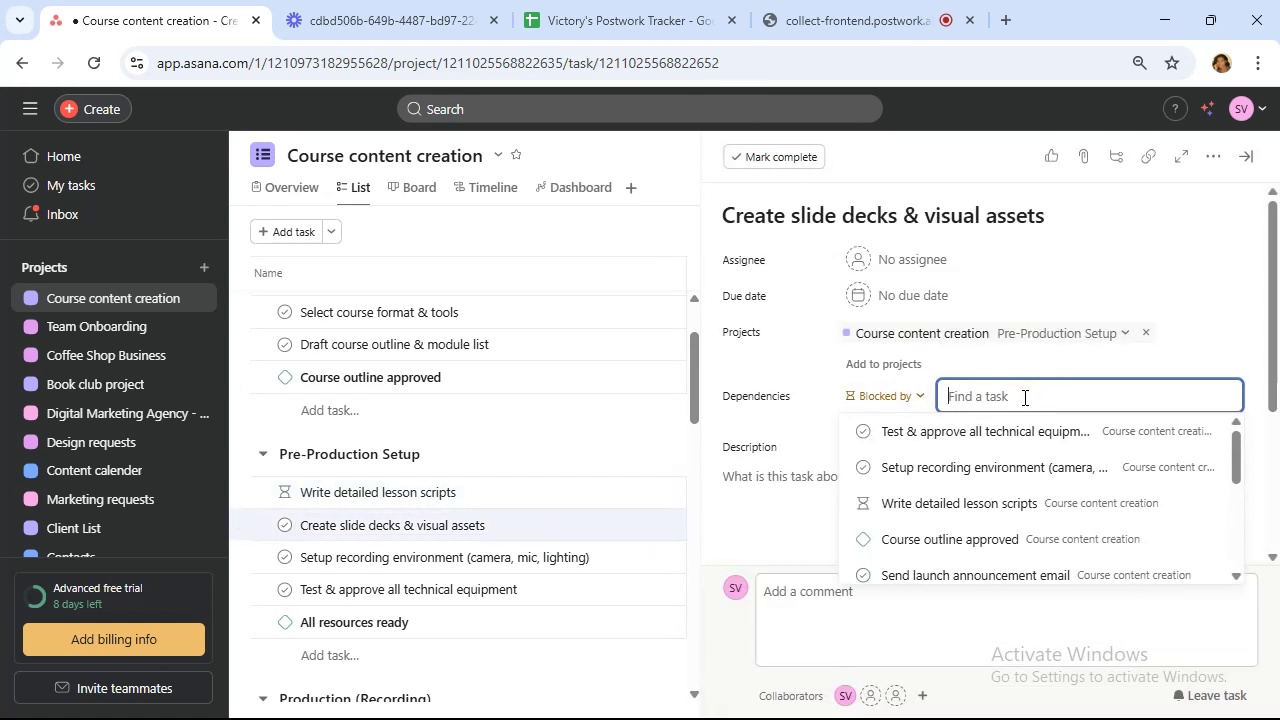 
type(cour)
 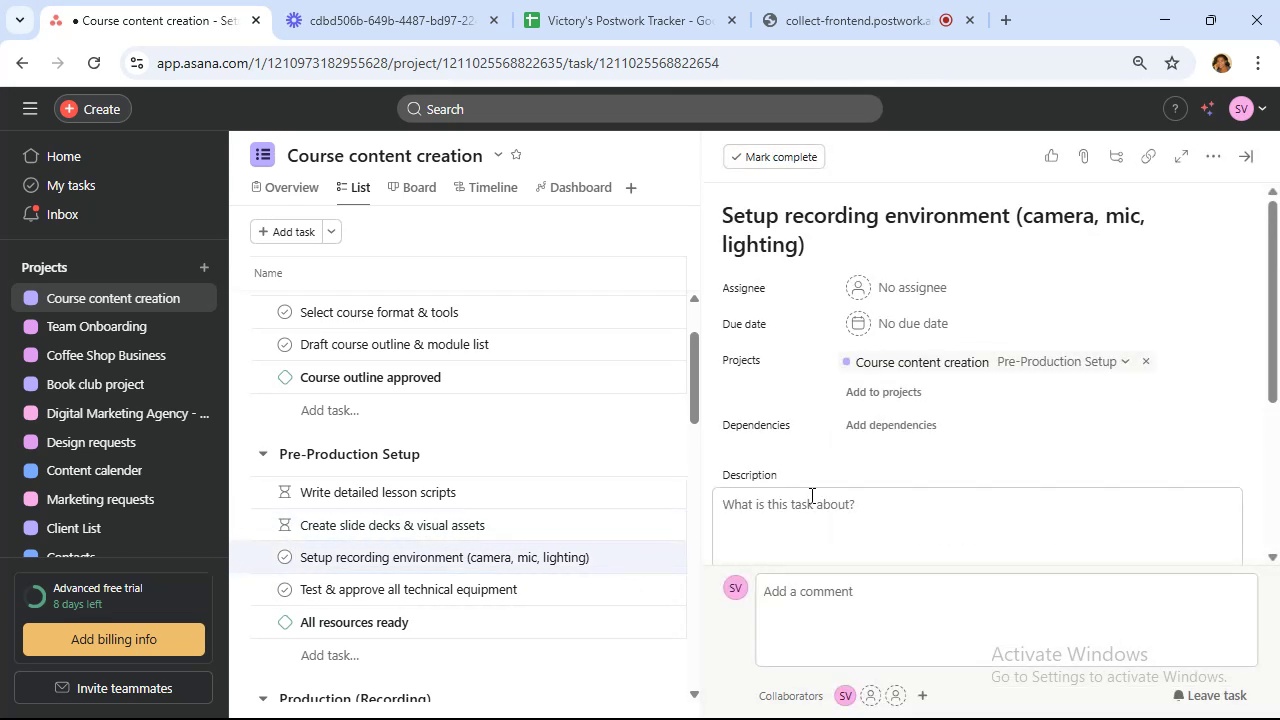 
wait(7.96)
 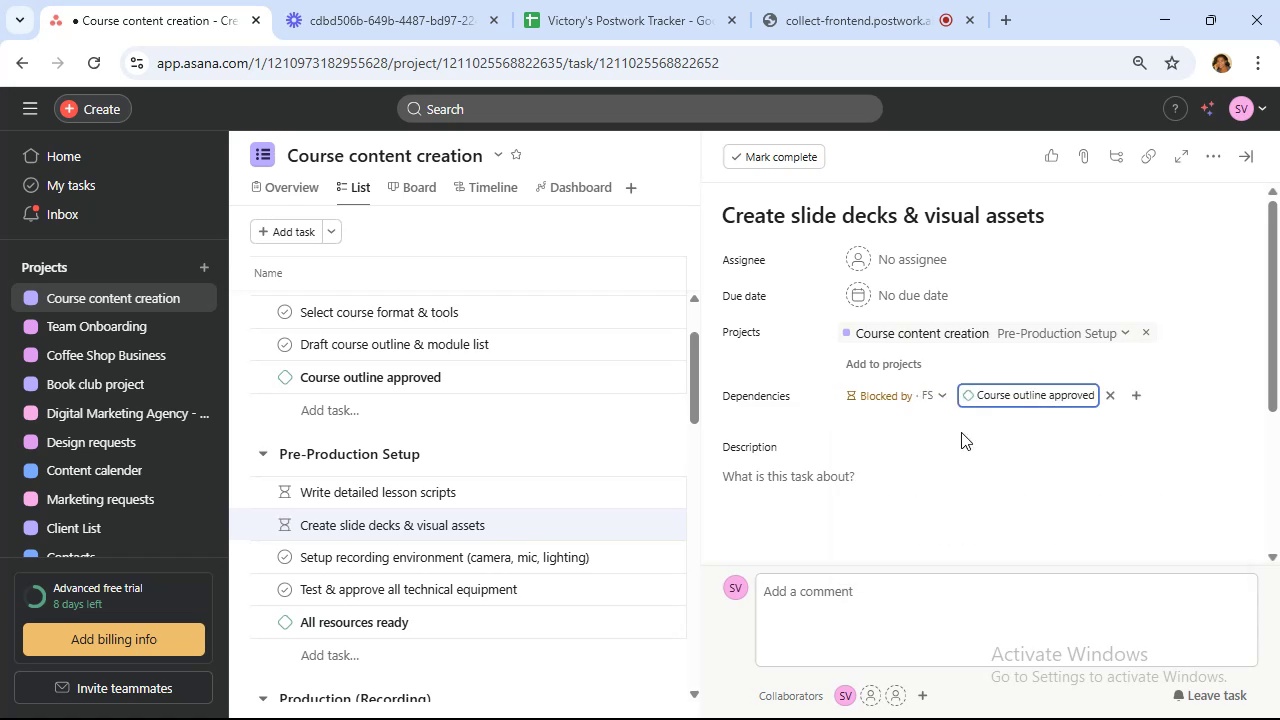 
left_click([510, 373])
 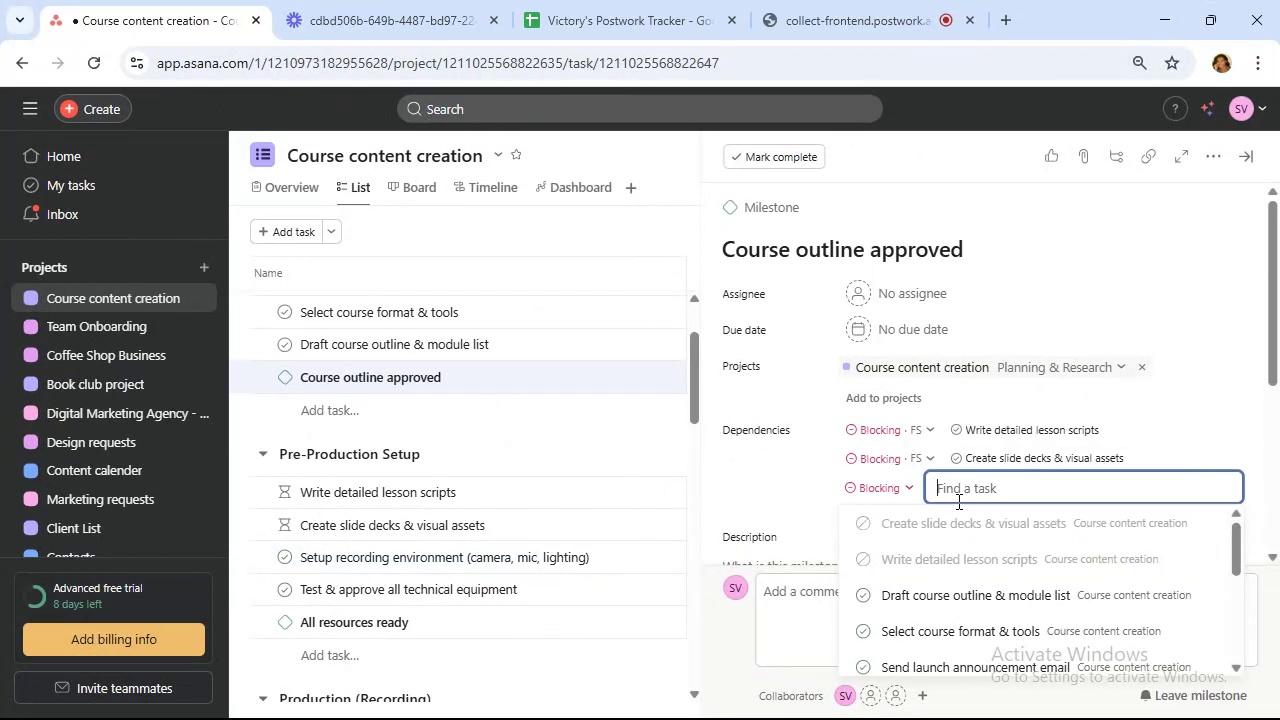 
wait(7.83)
 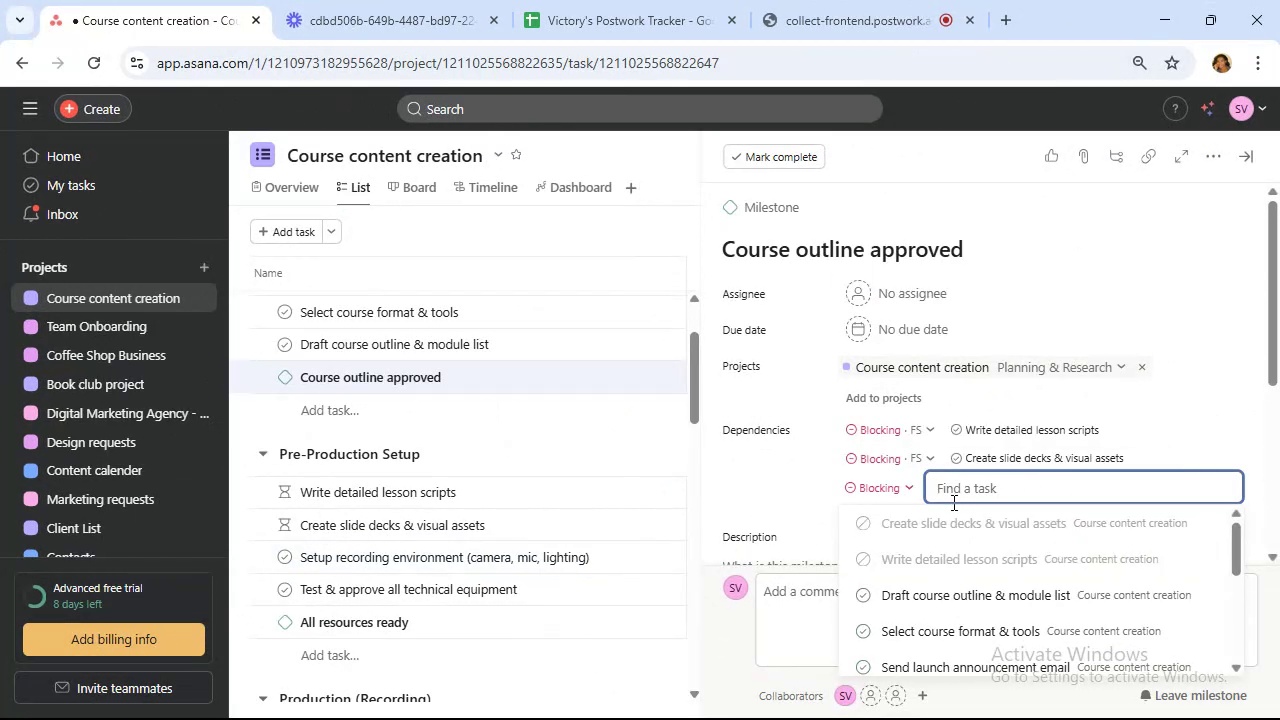 
type(set)
 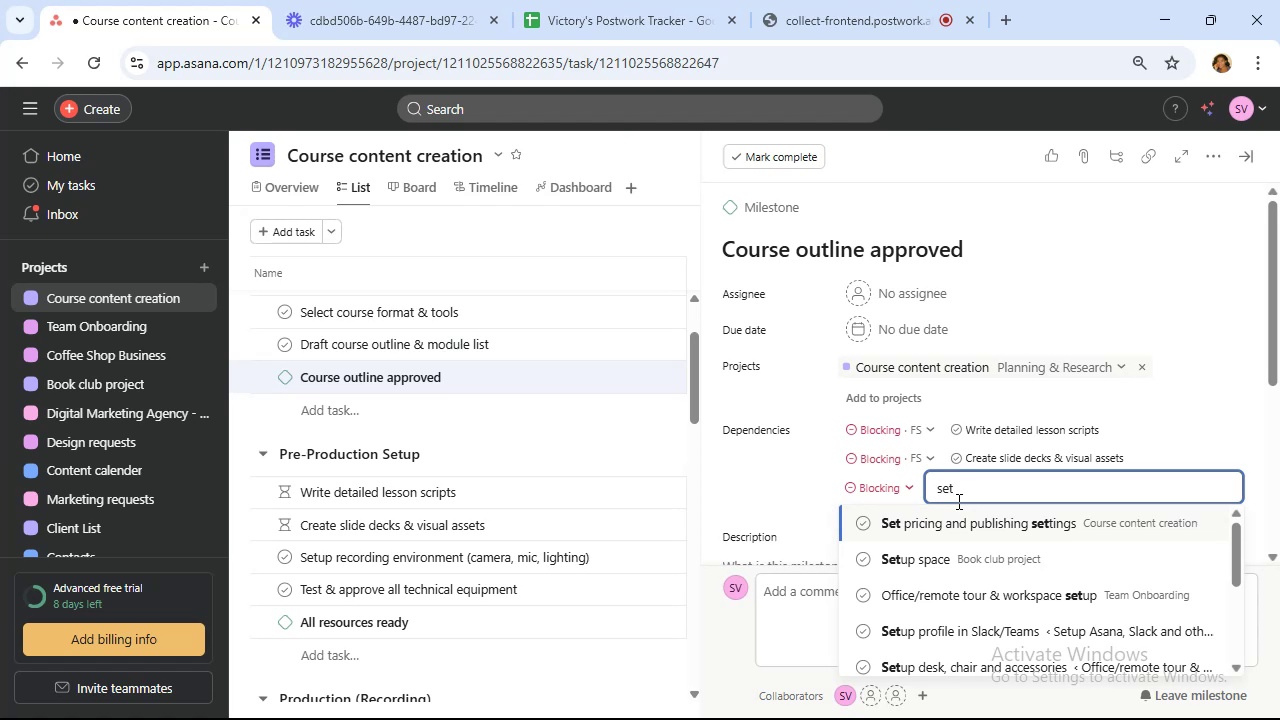 
type(up)
 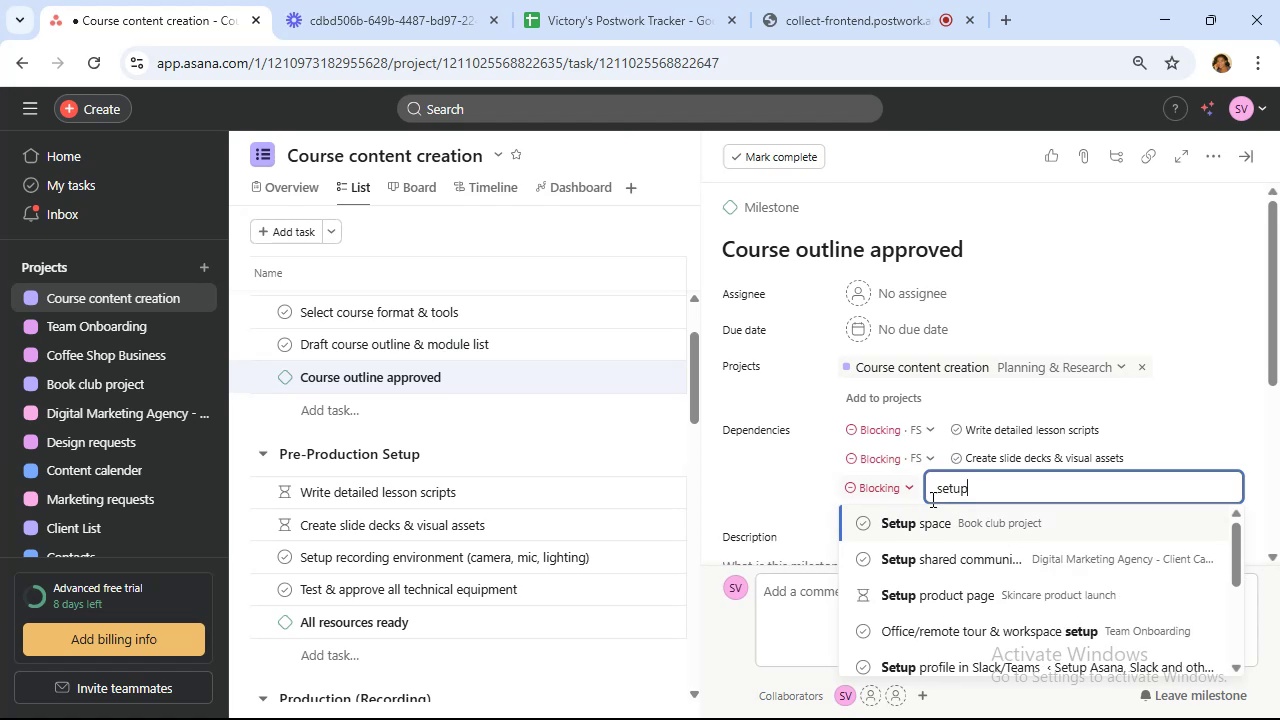 
scroll: coordinate [995, 544], scroll_direction: down, amount: 2.0
 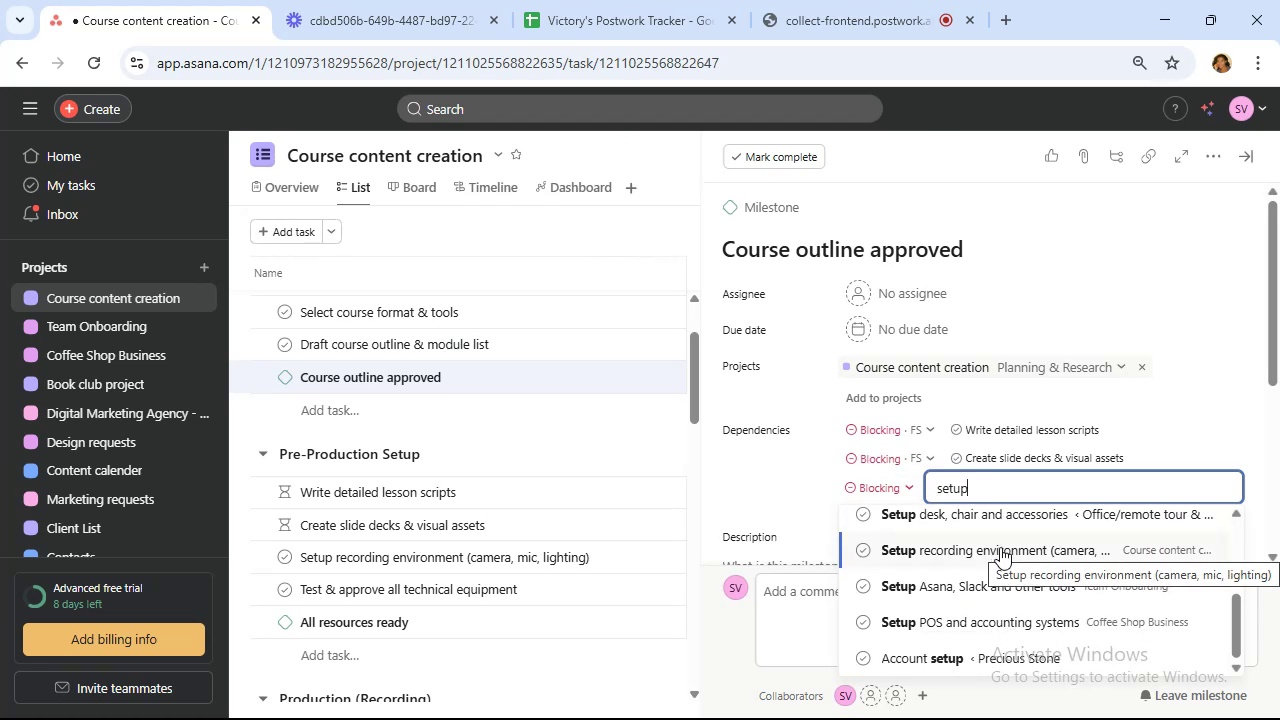 
left_click([1013, 550])
 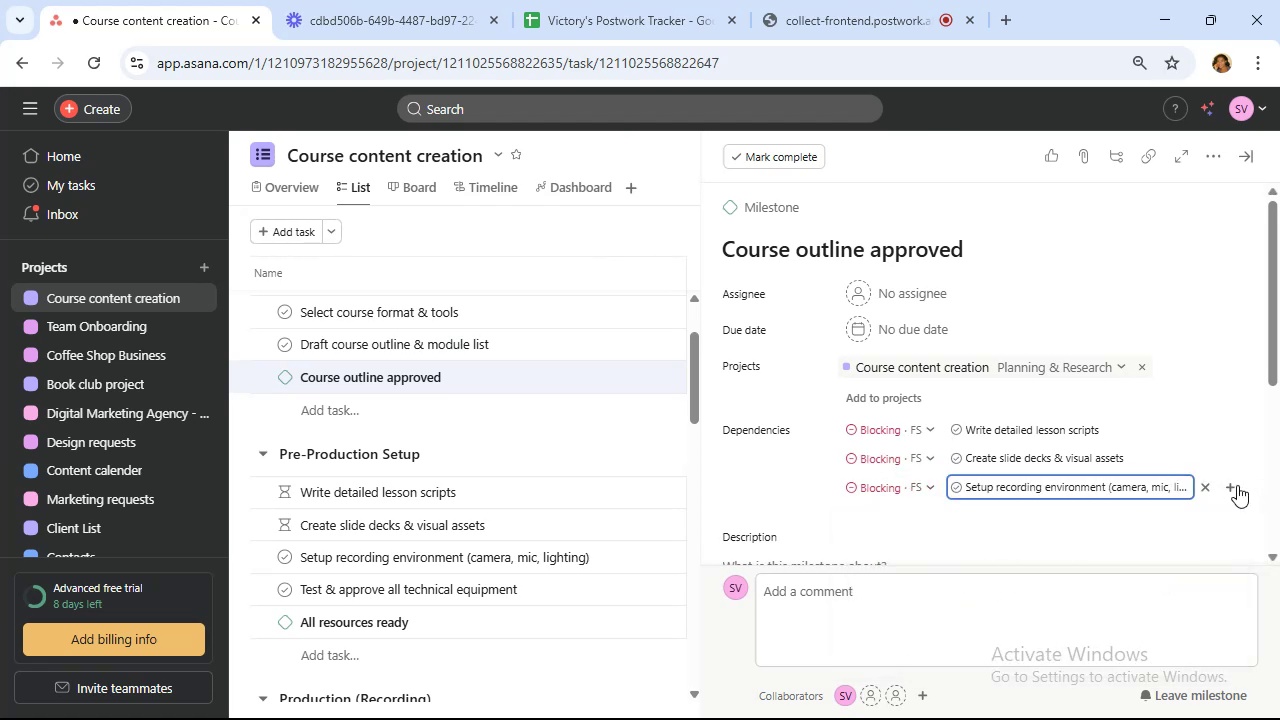 
left_click([1234, 485])
 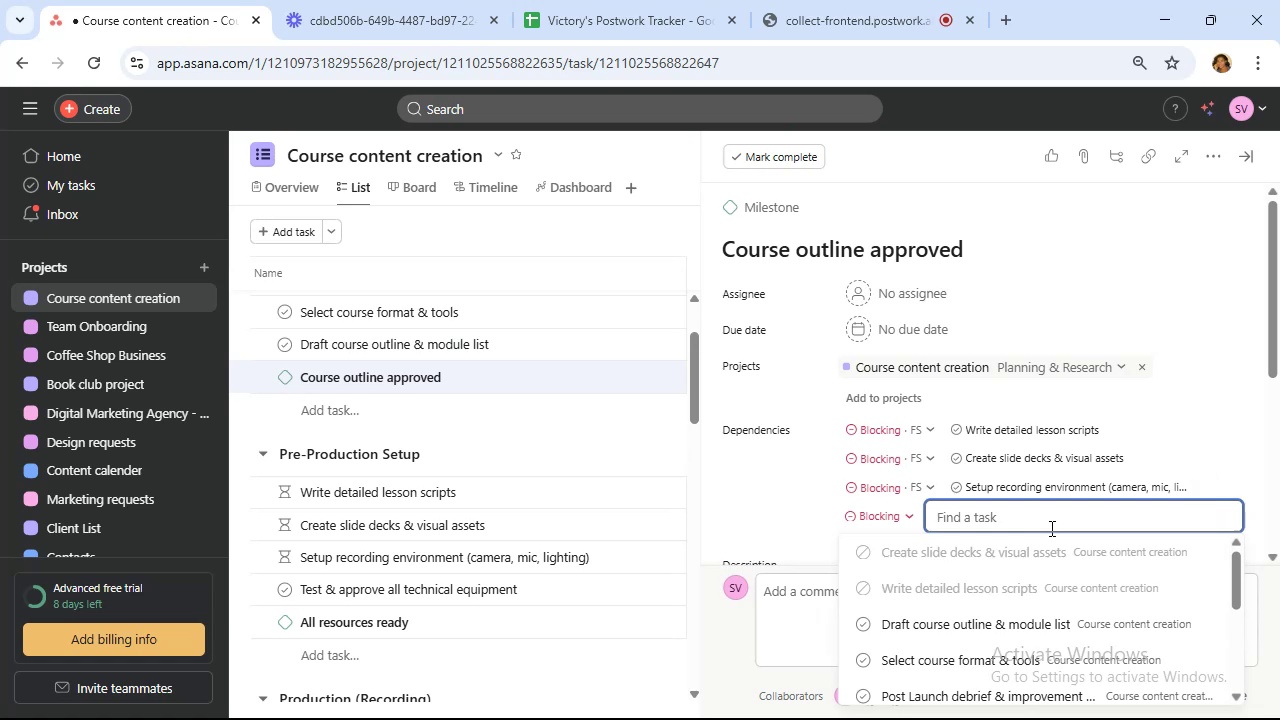 
type(test)
 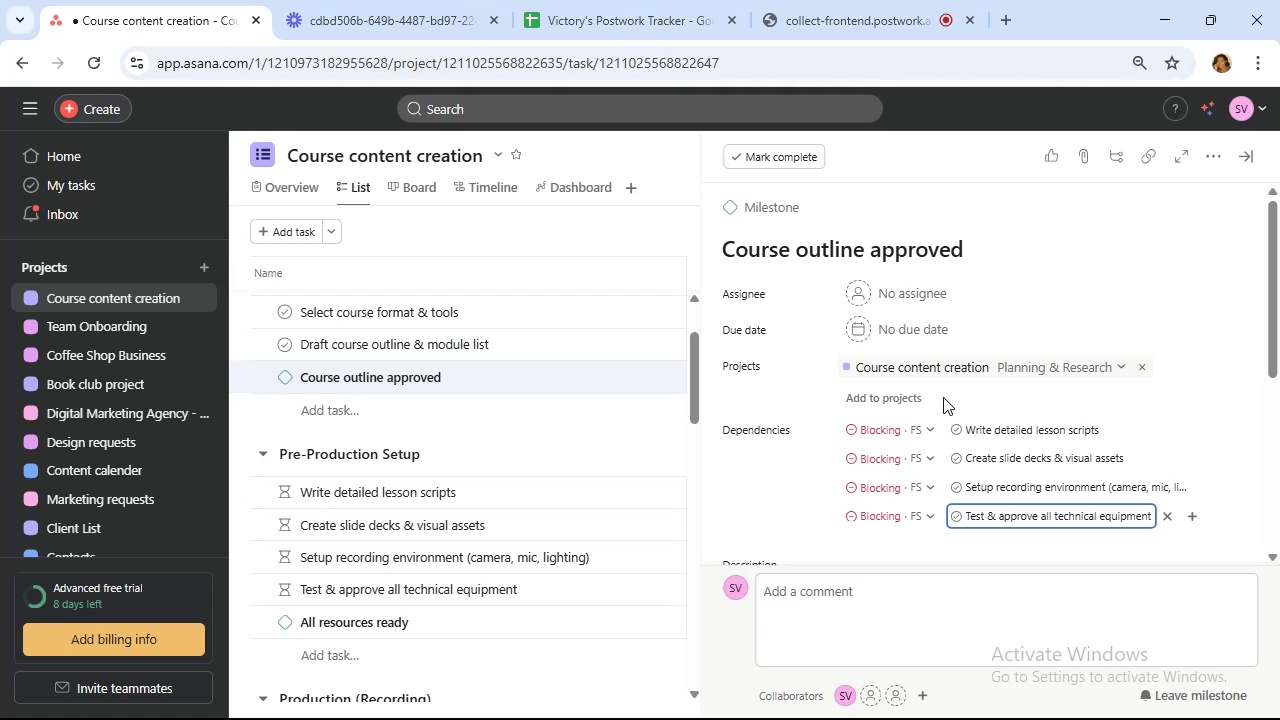 
wait(50.34)
 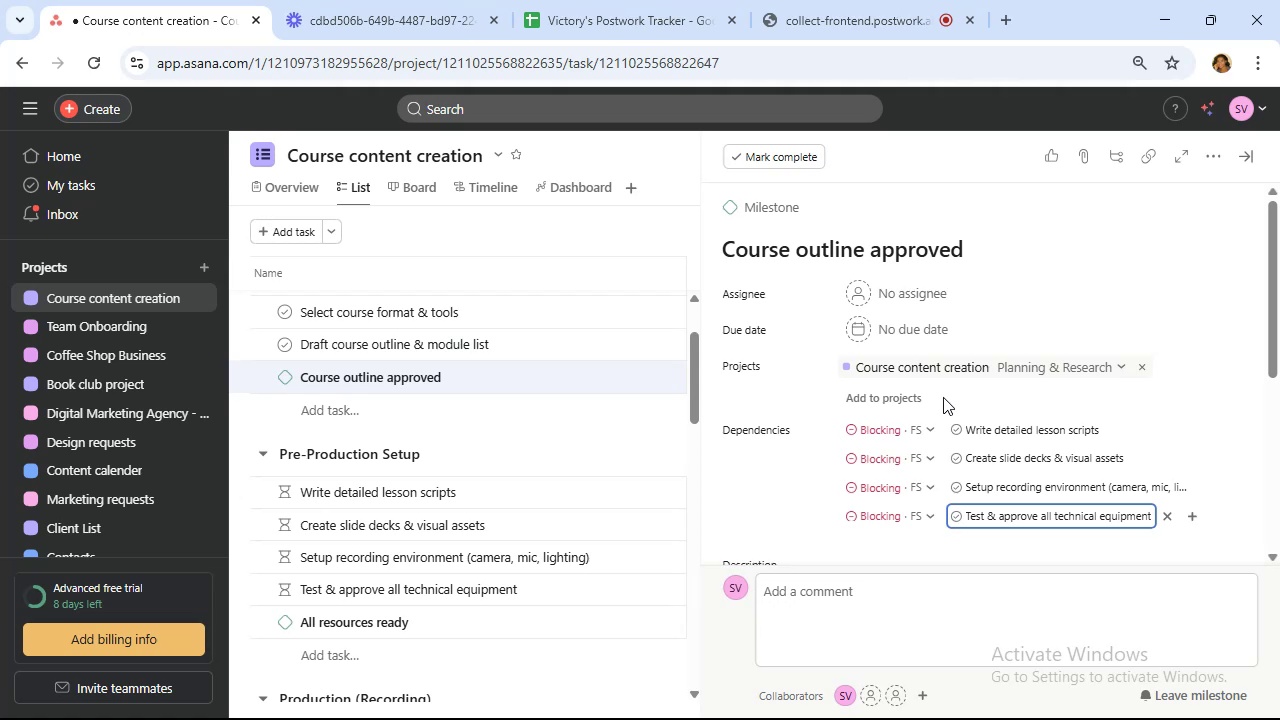 
scroll: coordinate [430, 458], scroll_direction: down, amount: 2.0
 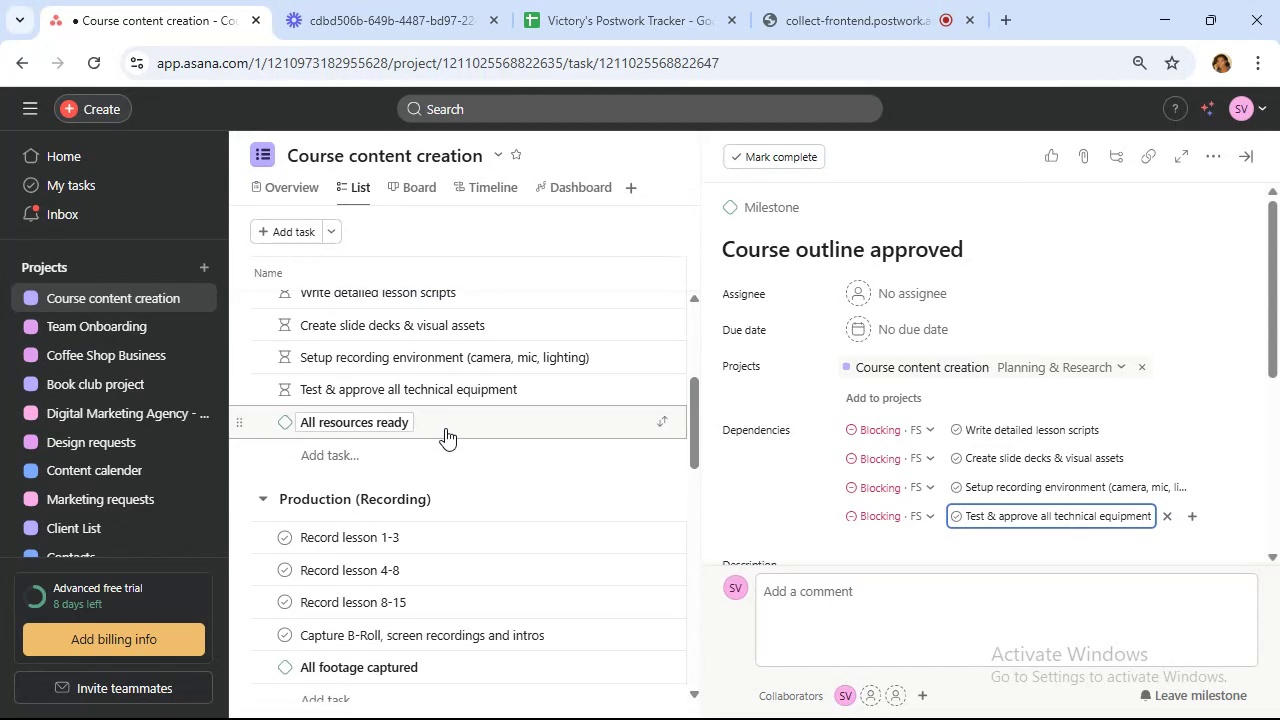 
left_click([445, 427])
 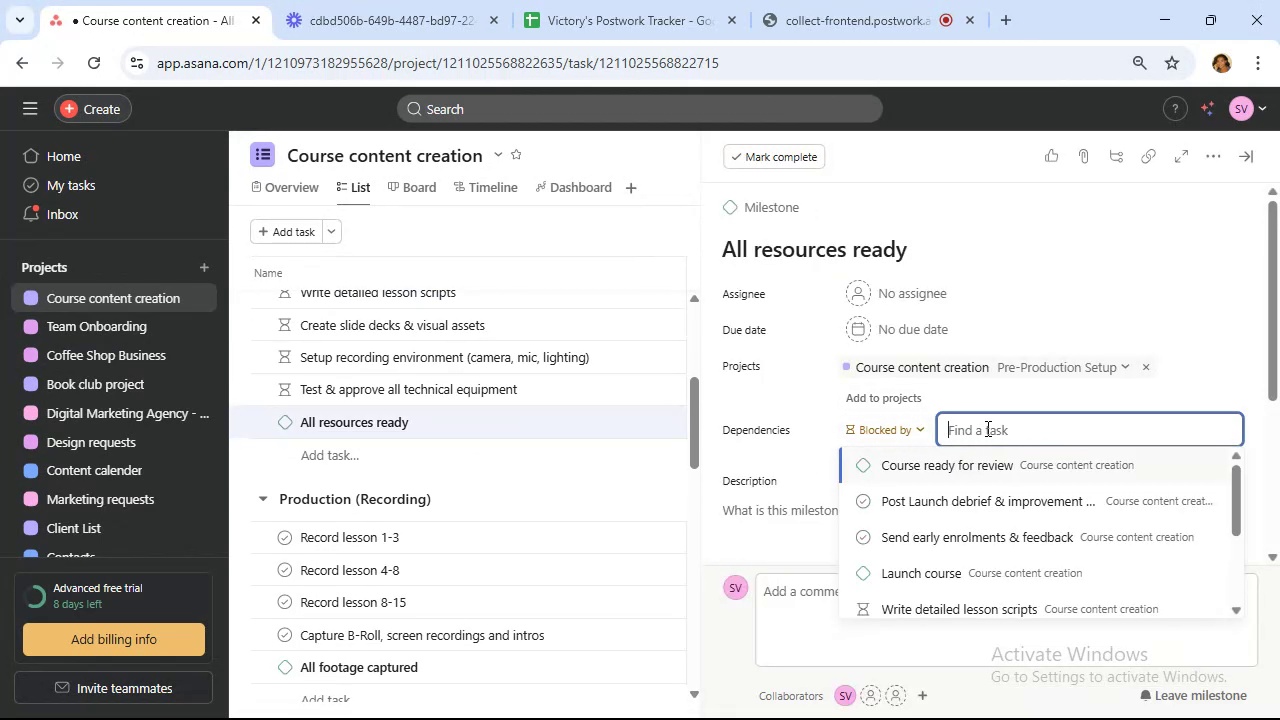 
wait(9.5)
 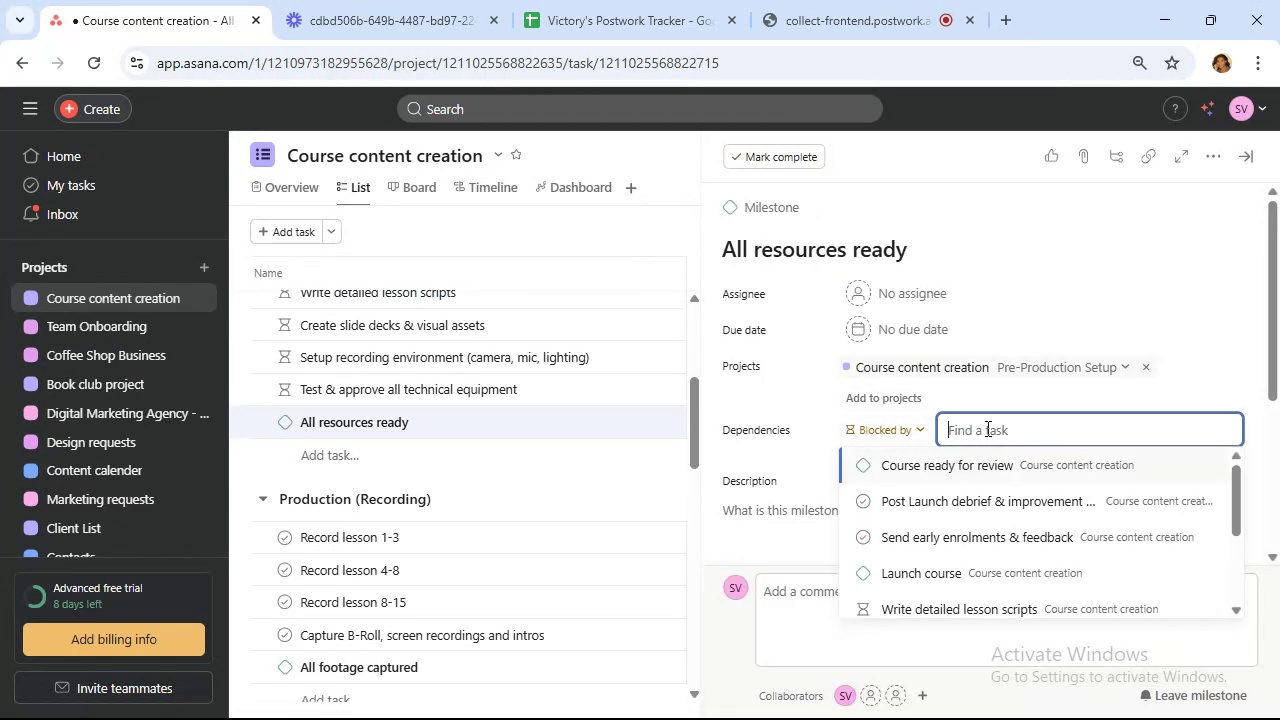 
type(reco)
 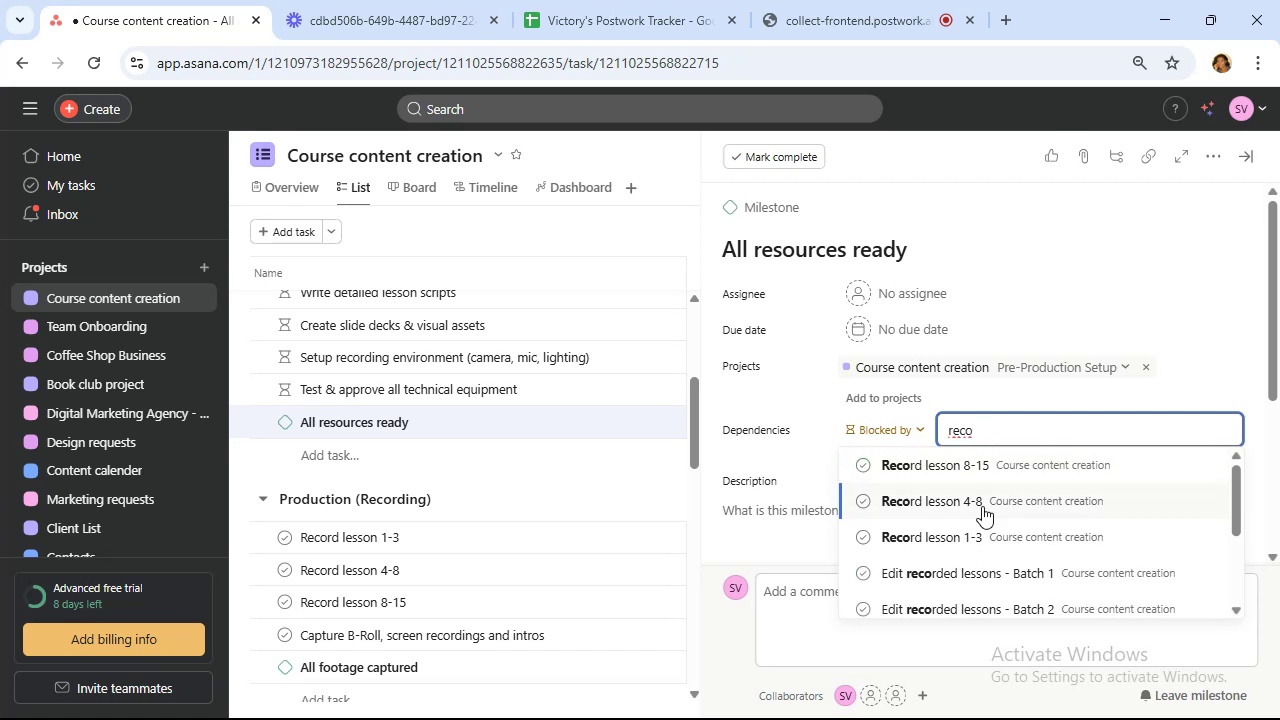 
left_click([963, 537])
 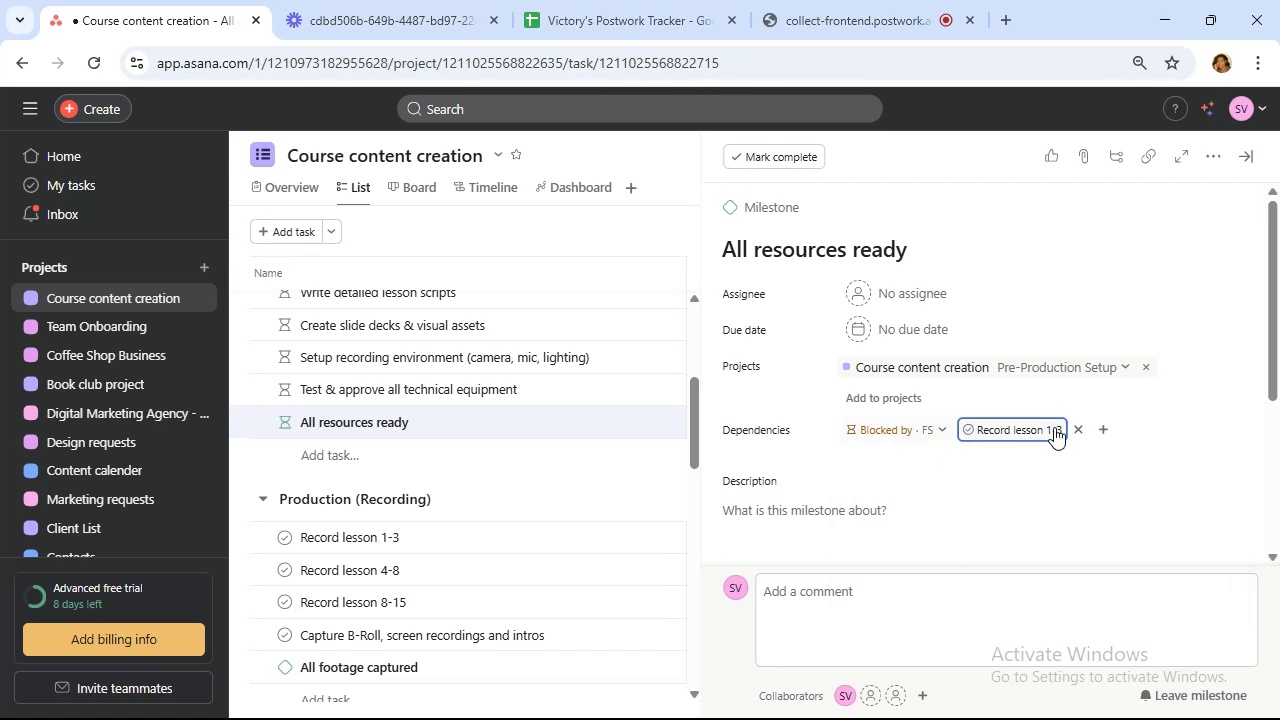 
mouse_move([1082, 428])
 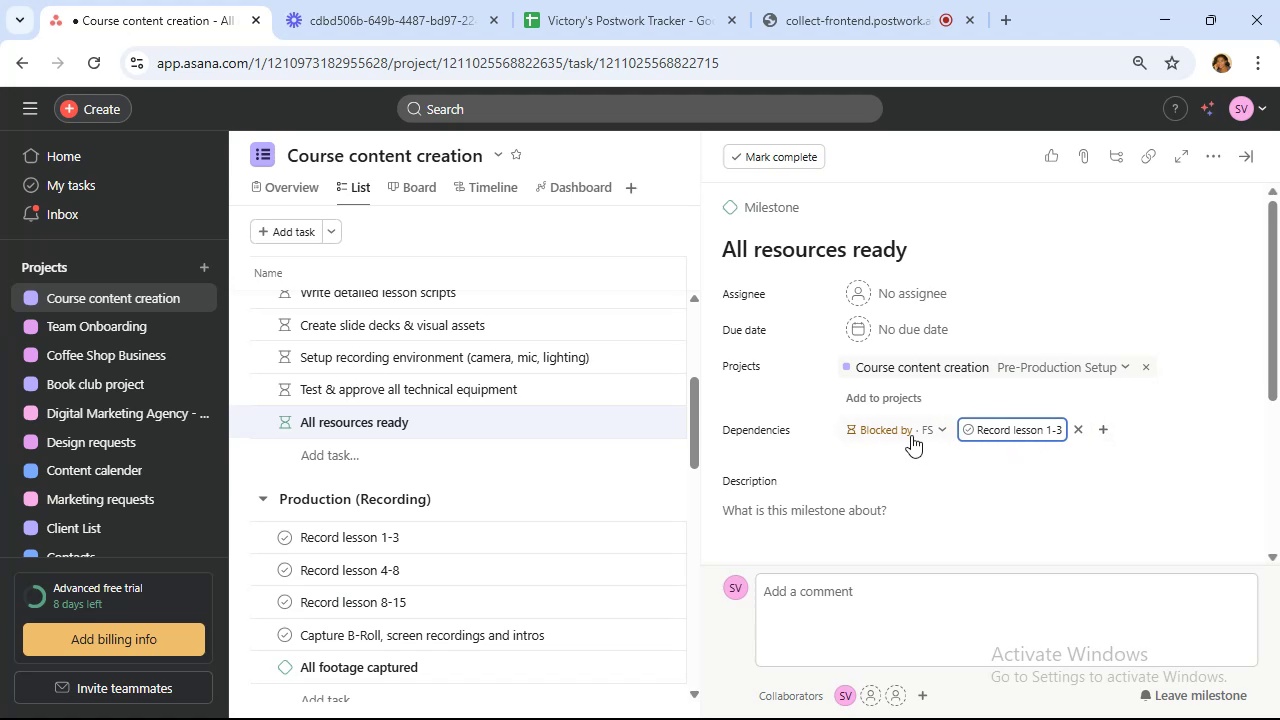 
left_click([914, 434])
 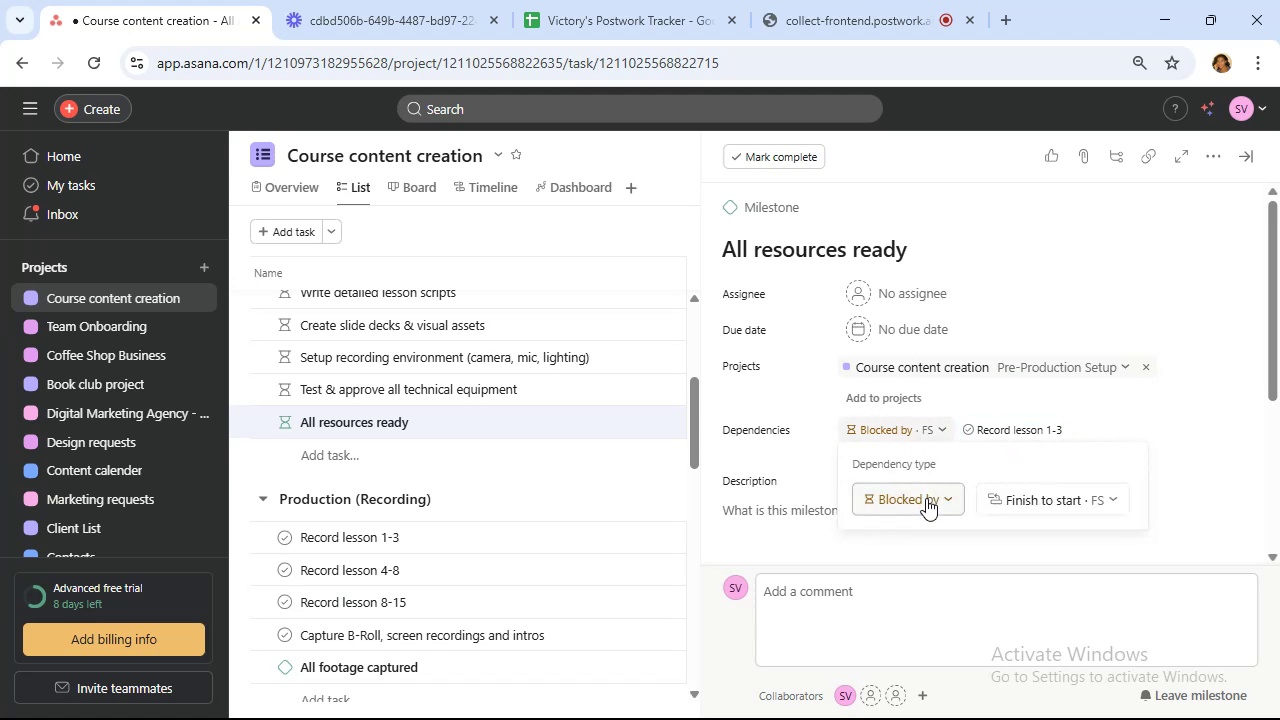 
left_click([926, 499])
 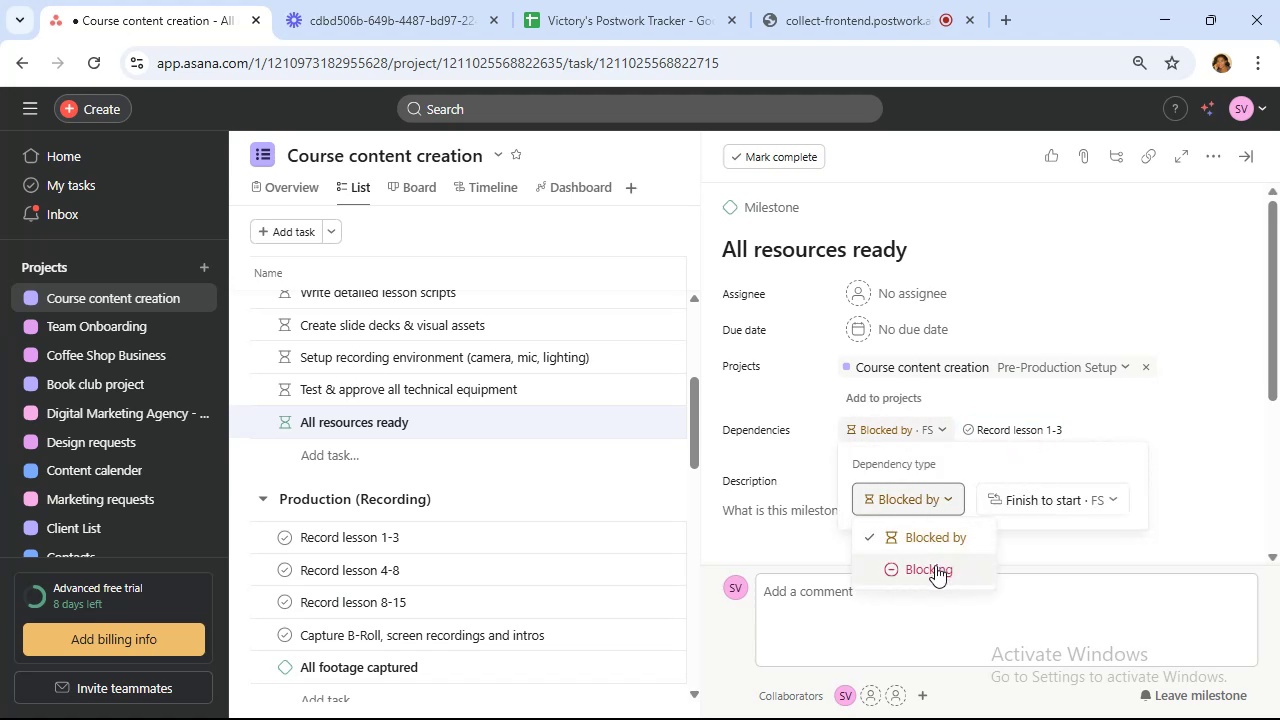 
left_click([935, 565])
 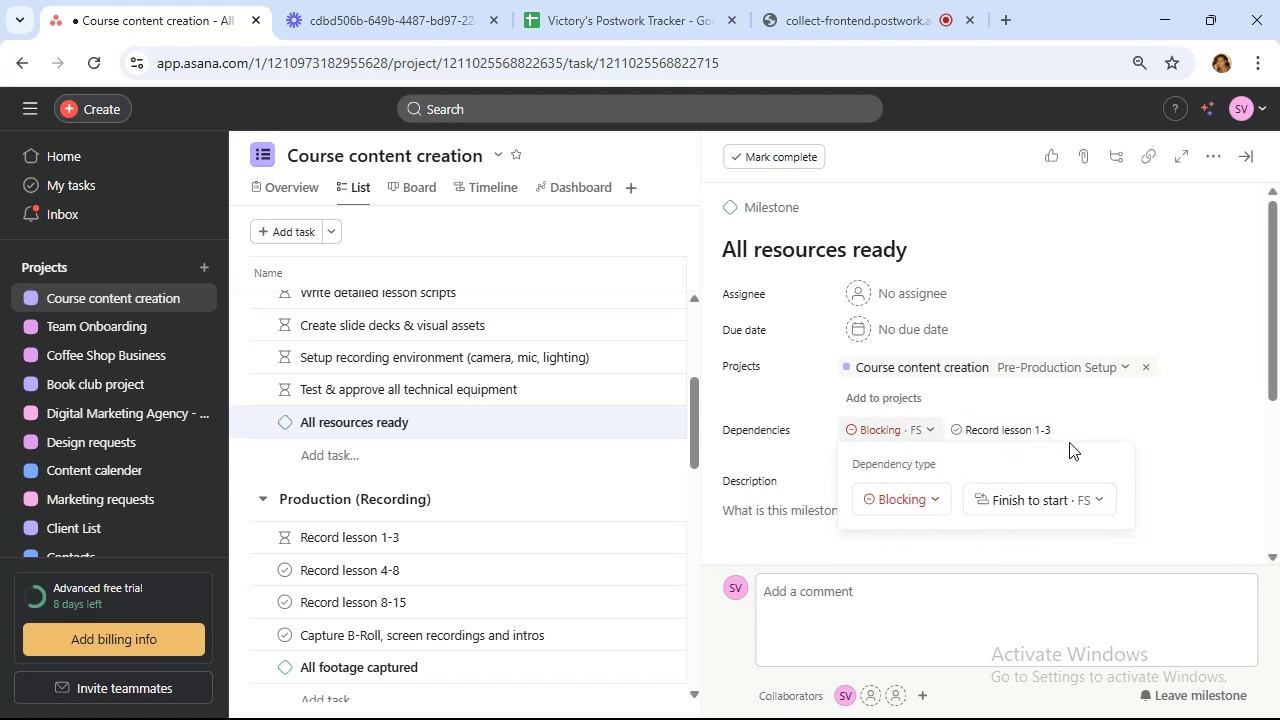 
left_click([1089, 428])
 